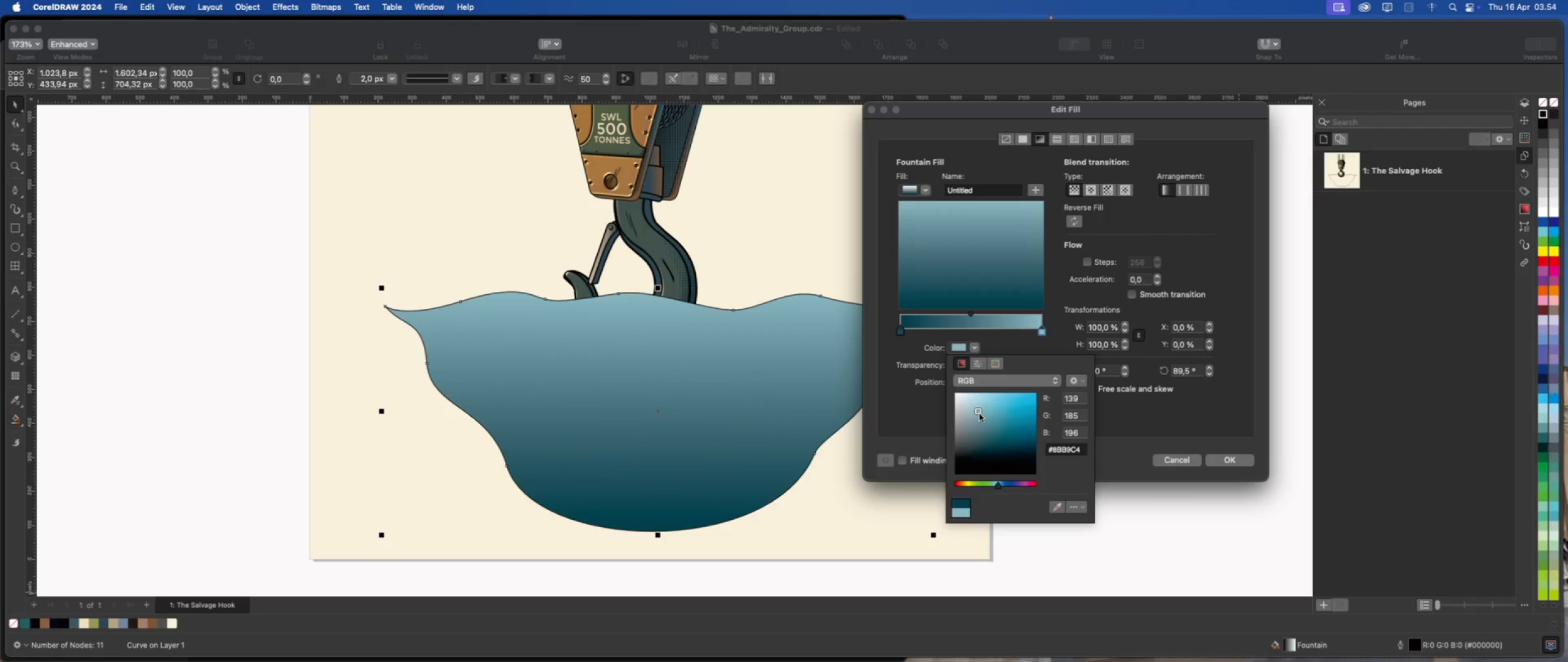 
left_click([980, 416])
 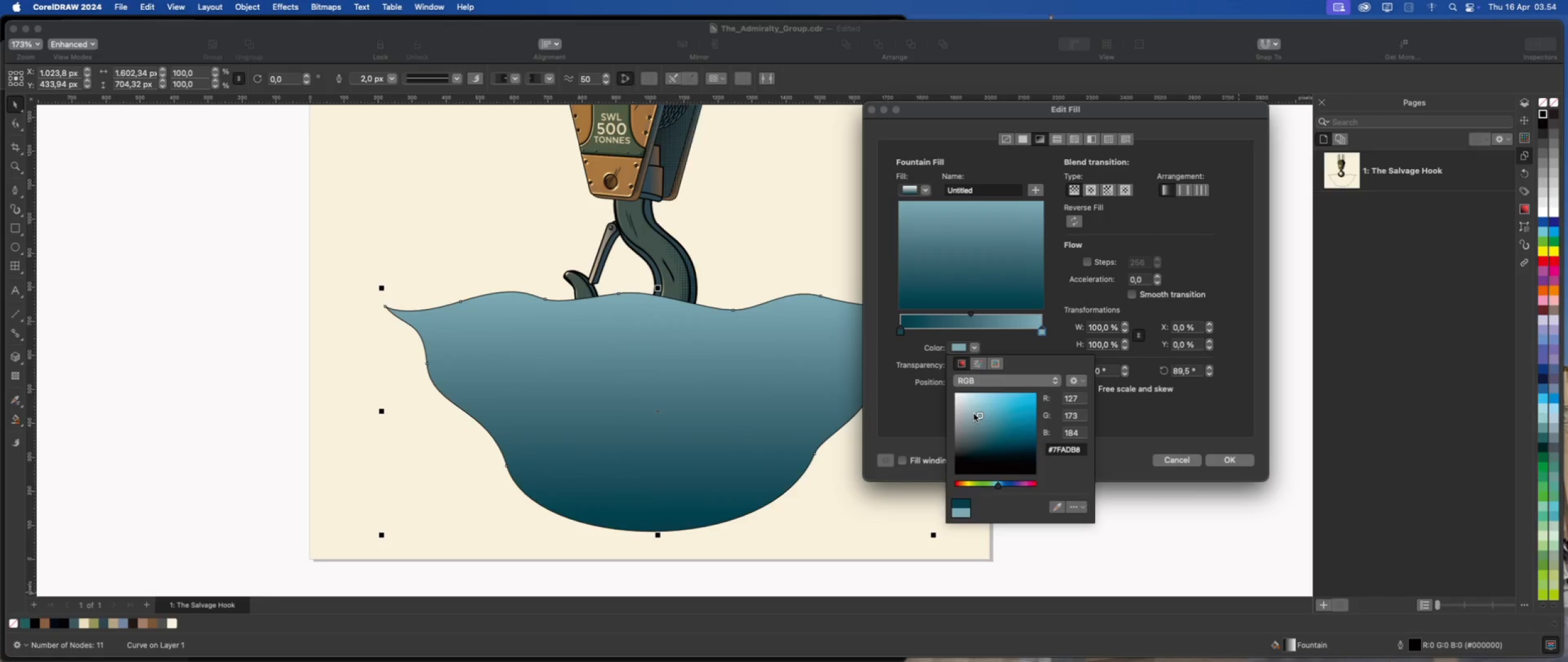 
left_click([974, 414])
 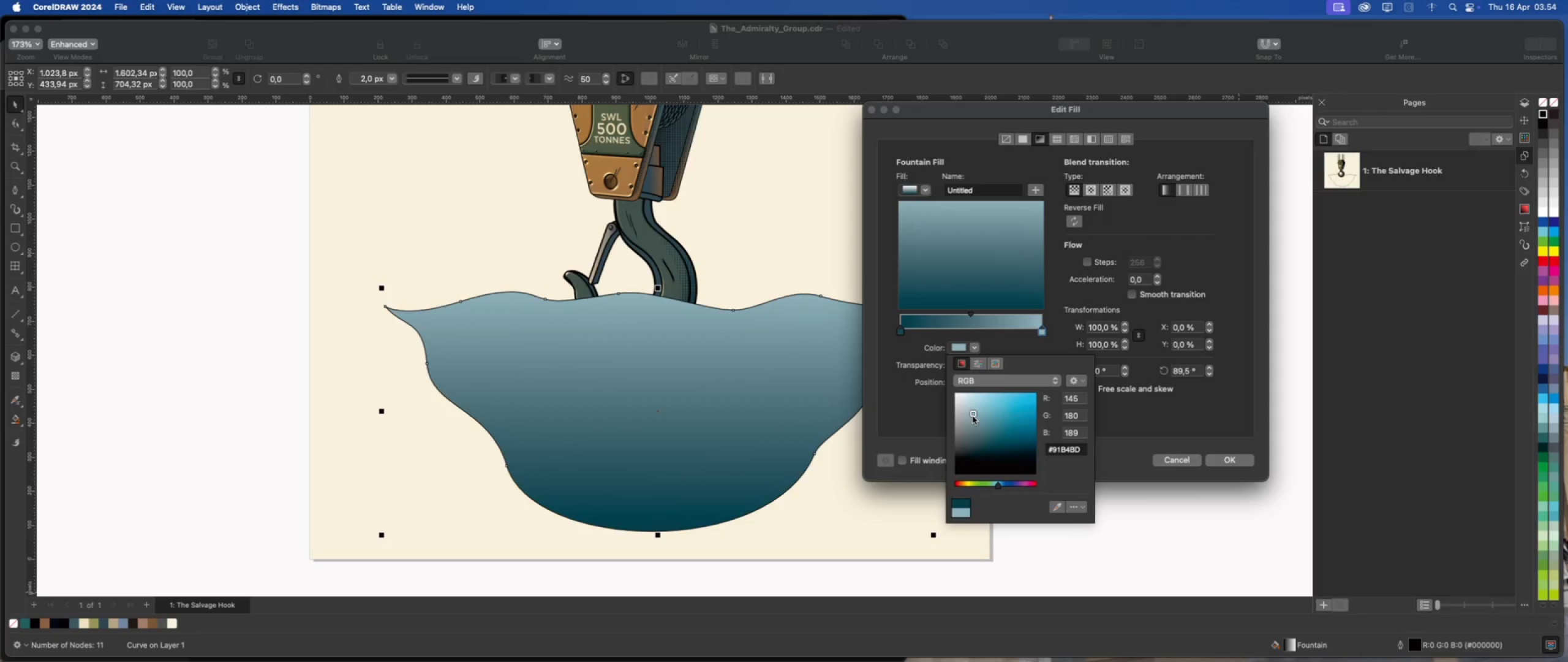 
left_click([973, 416])
 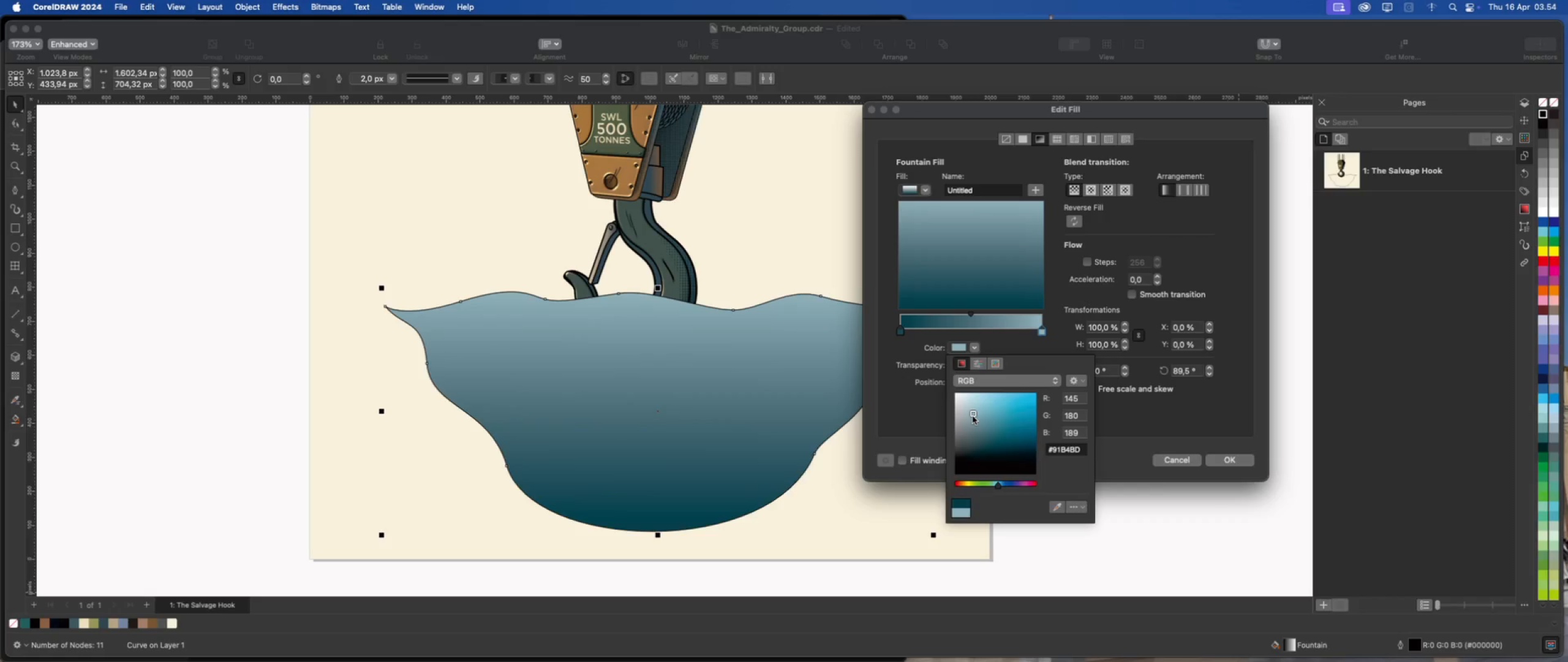 
left_click([973, 416])
 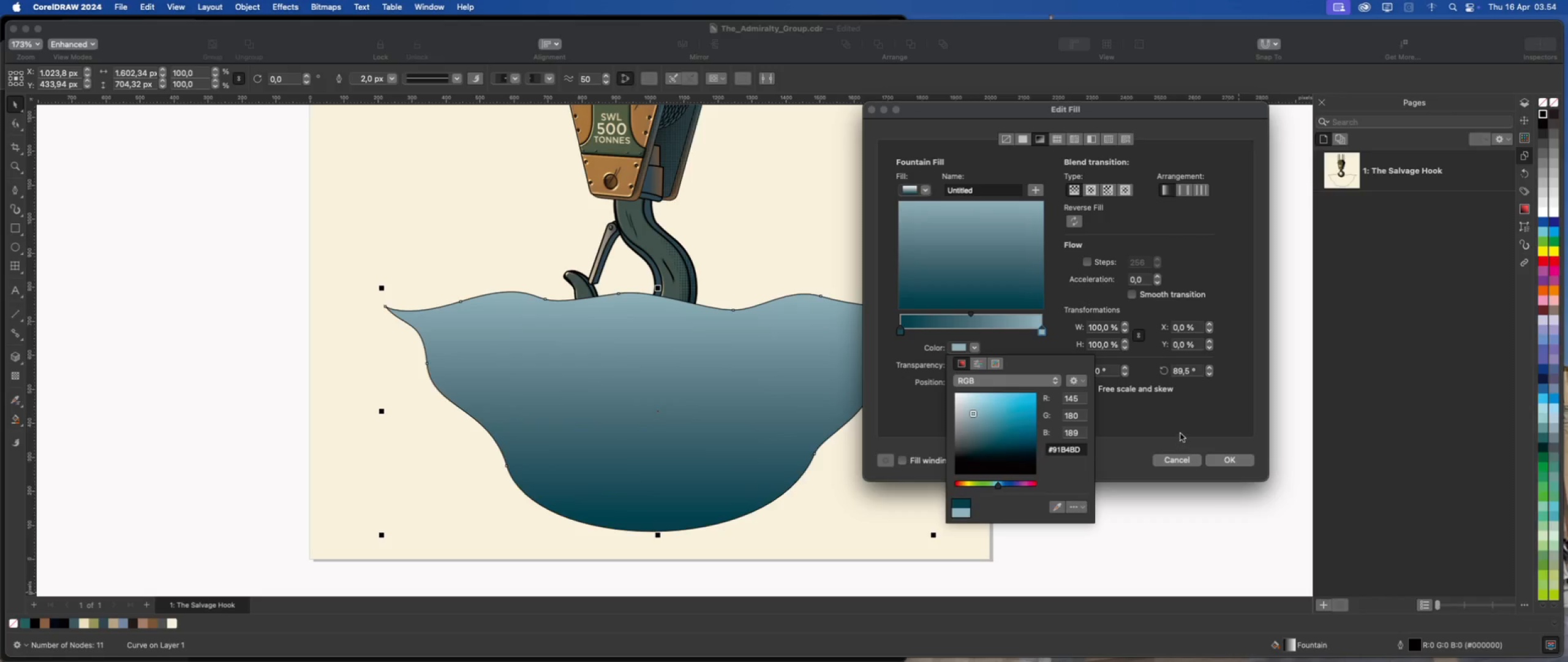 
left_click([1180, 433])
 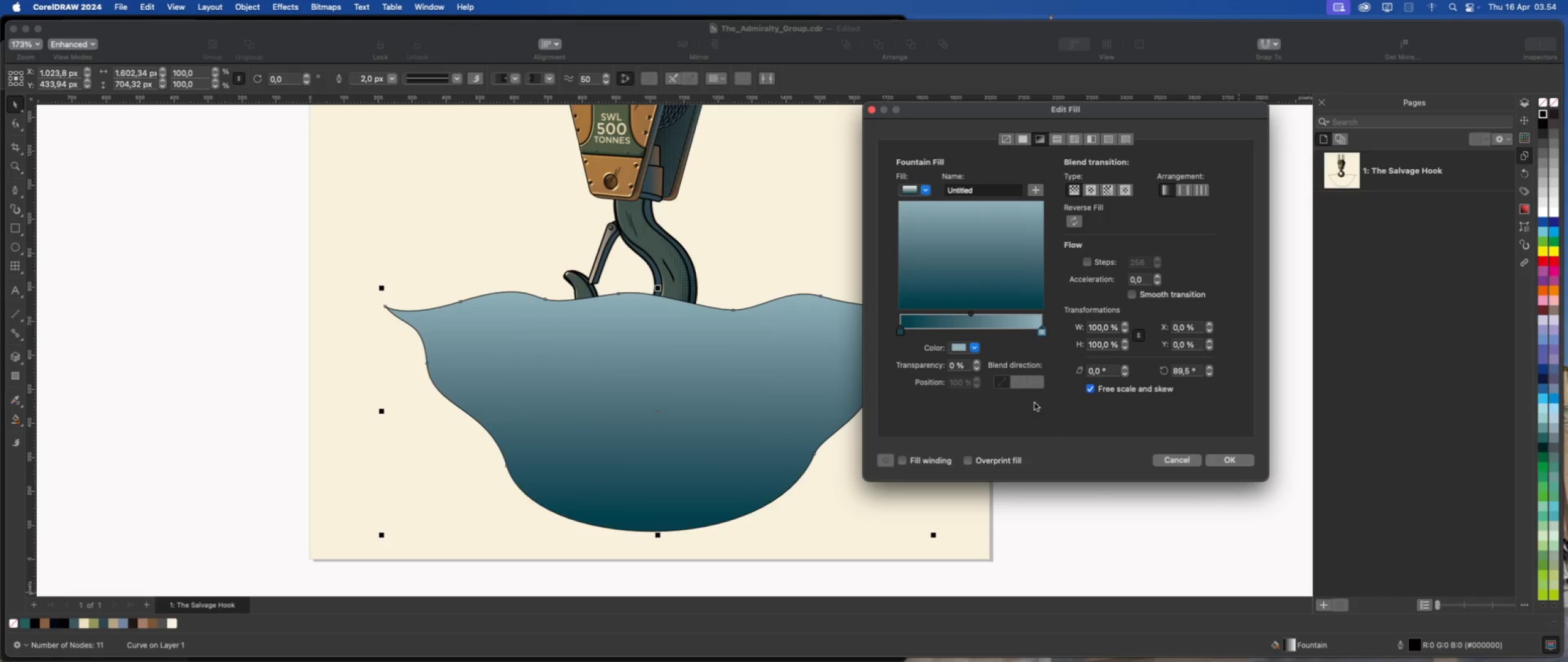 
left_click([1044, 332])
 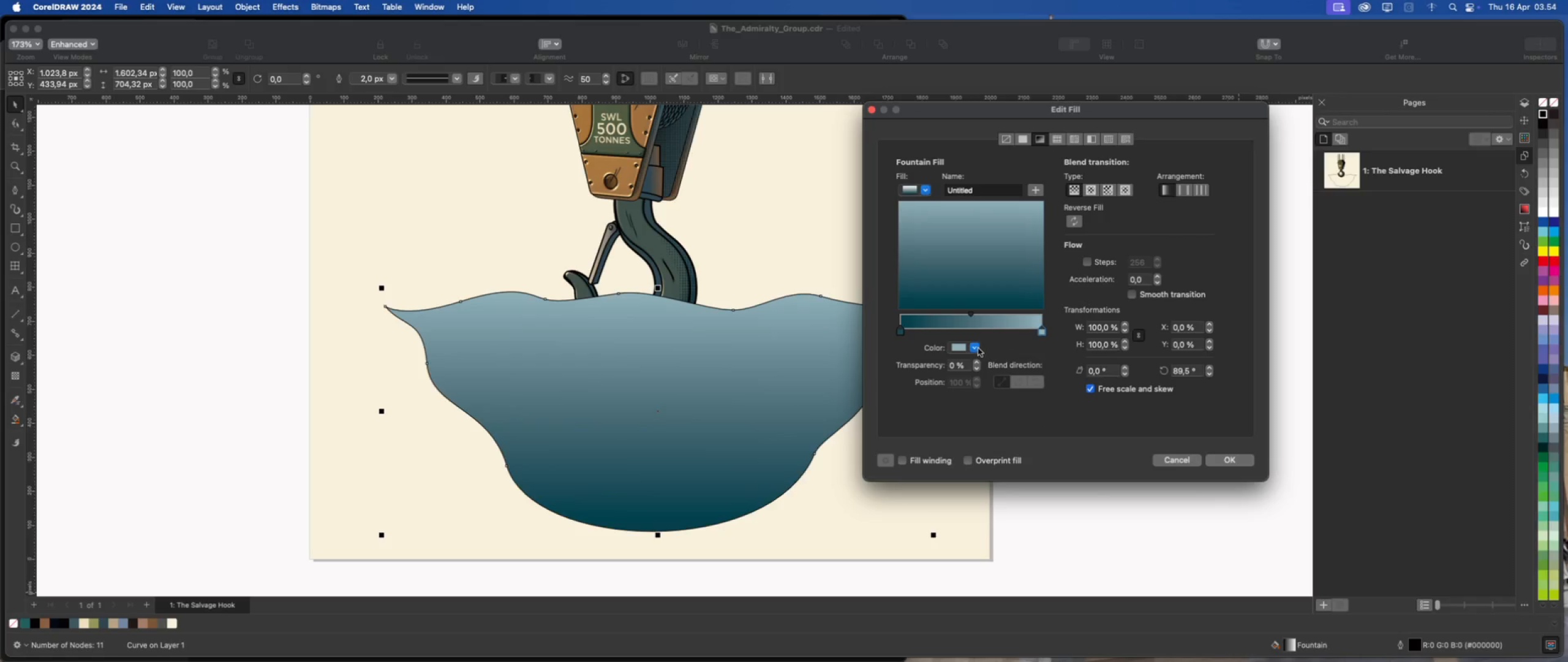 
left_click([976, 348])
 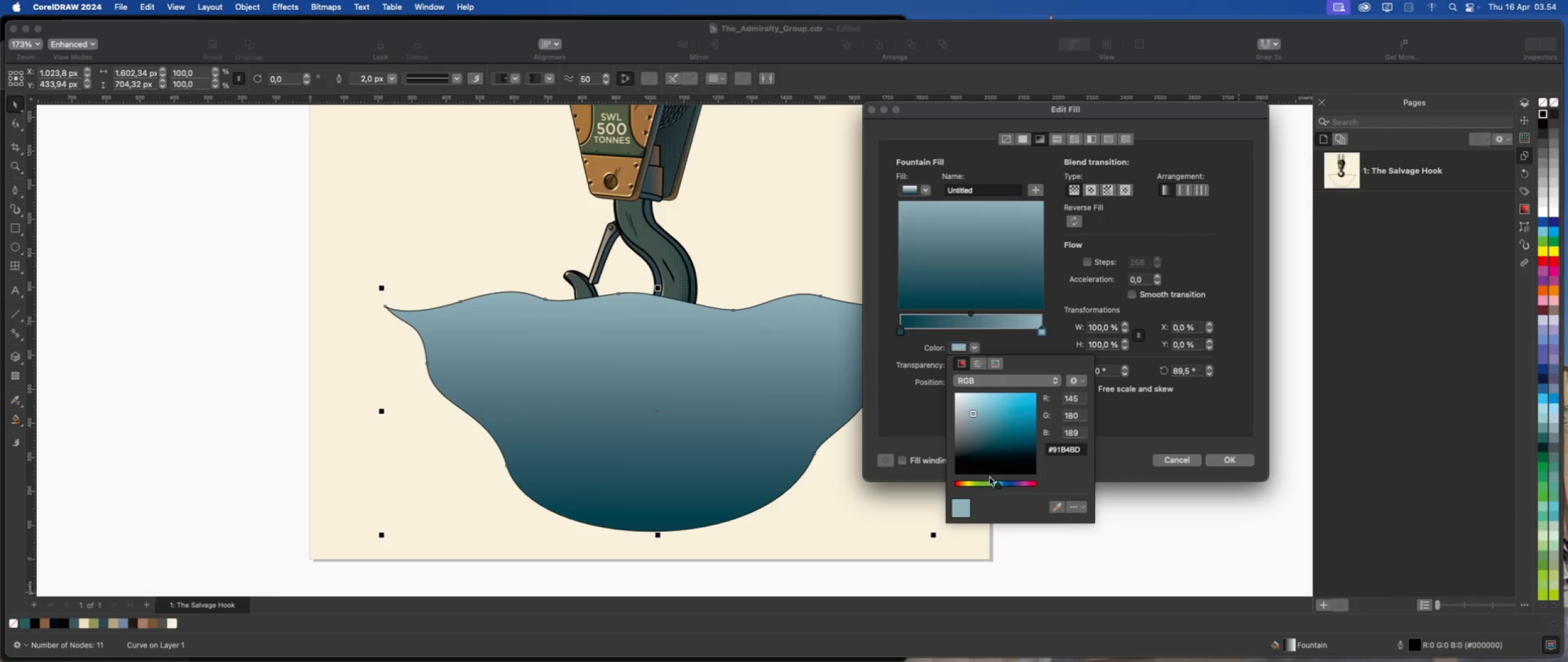 
left_click_drag(start_coordinate=[998, 485], to_coordinate=[995, 485])
 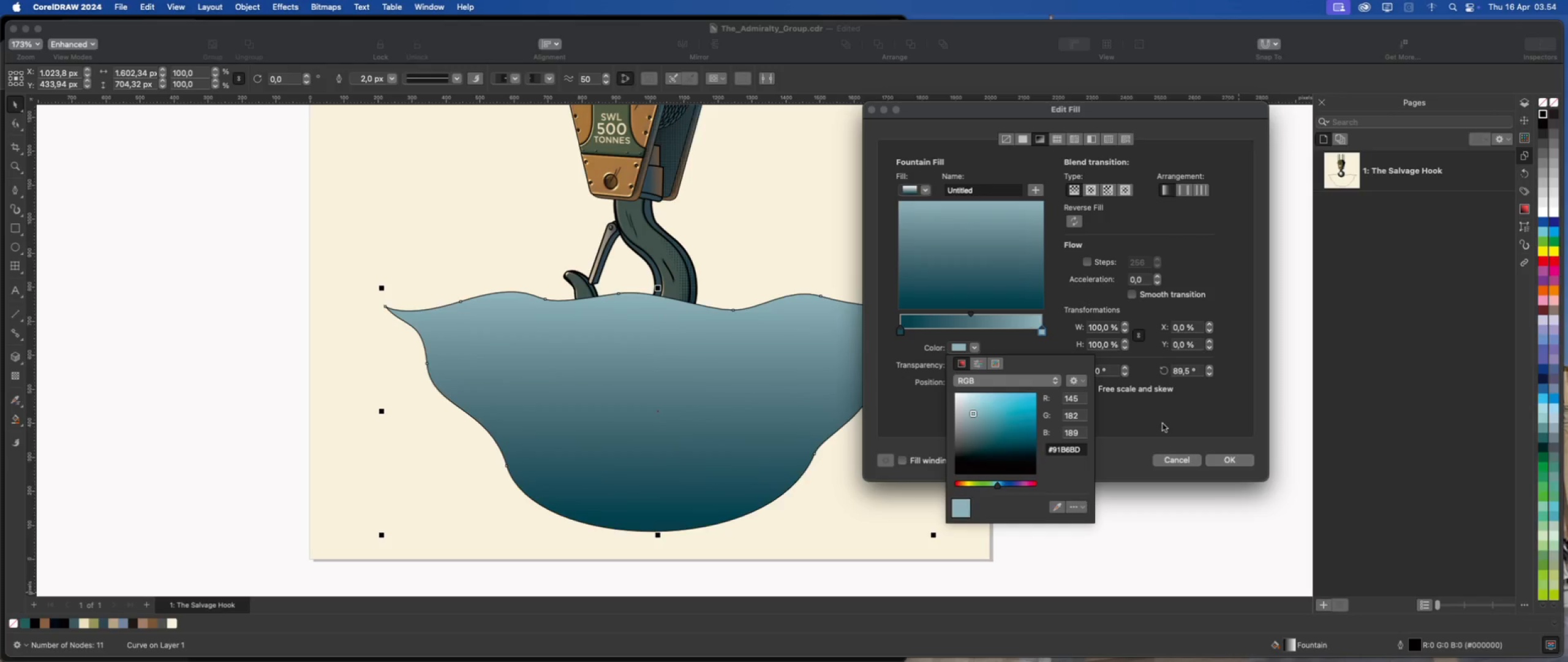 
left_click_drag(start_coordinate=[973, 413], to_coordinate=[970, 412])
 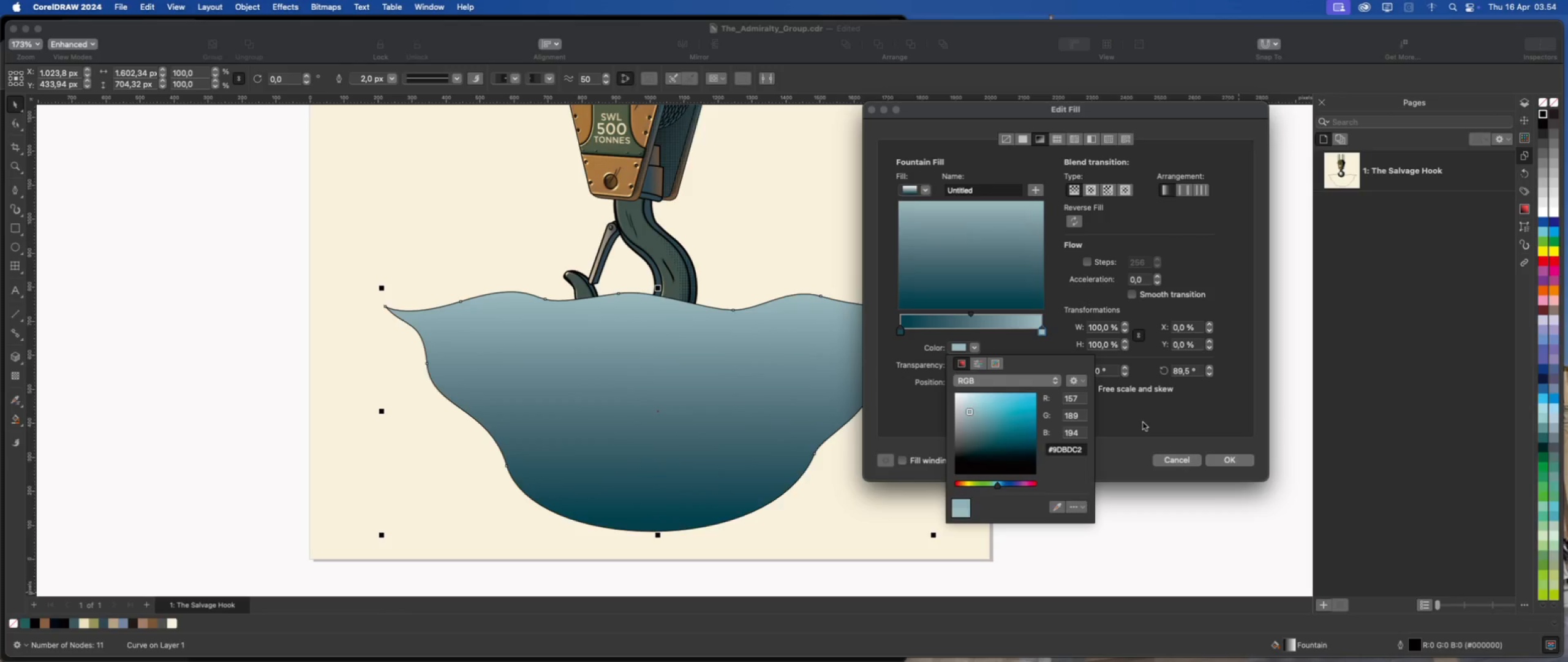 
left_click([1143, 422])
 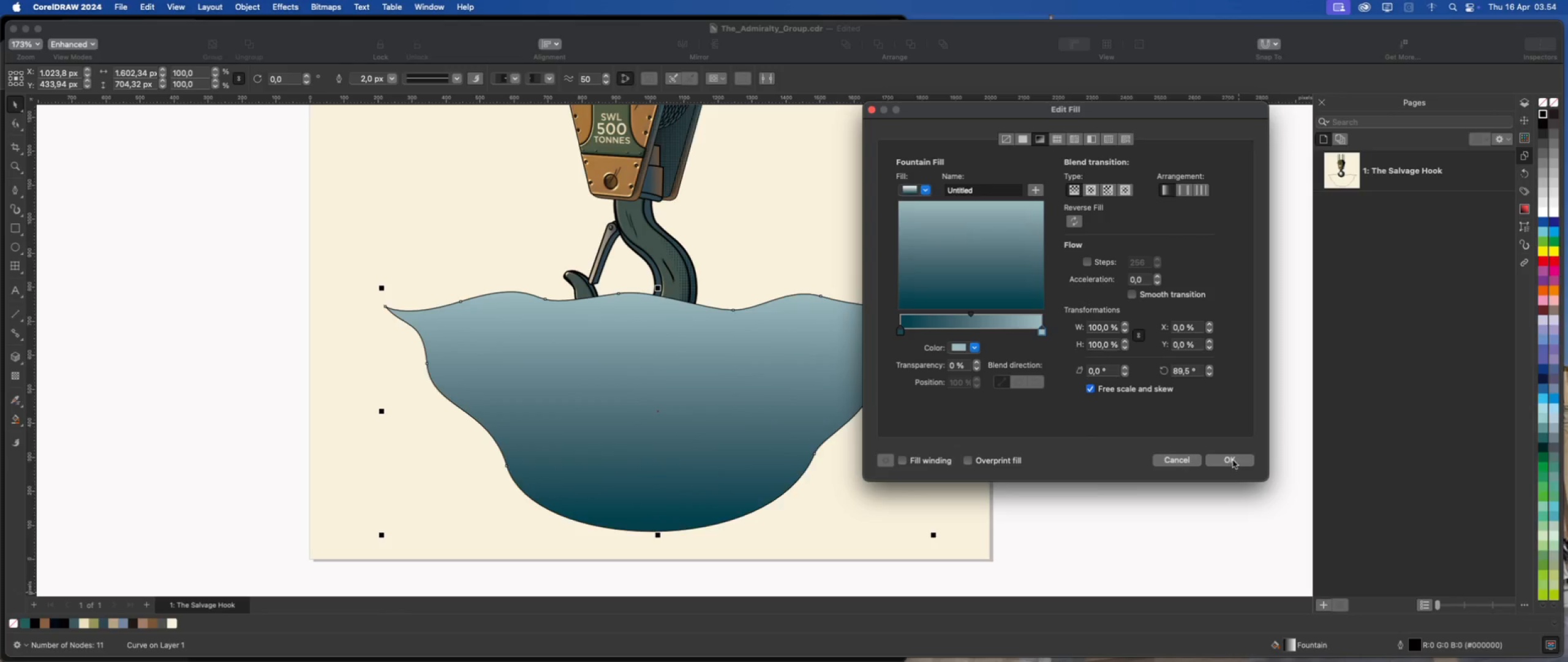 
left_click([1233, 460])
 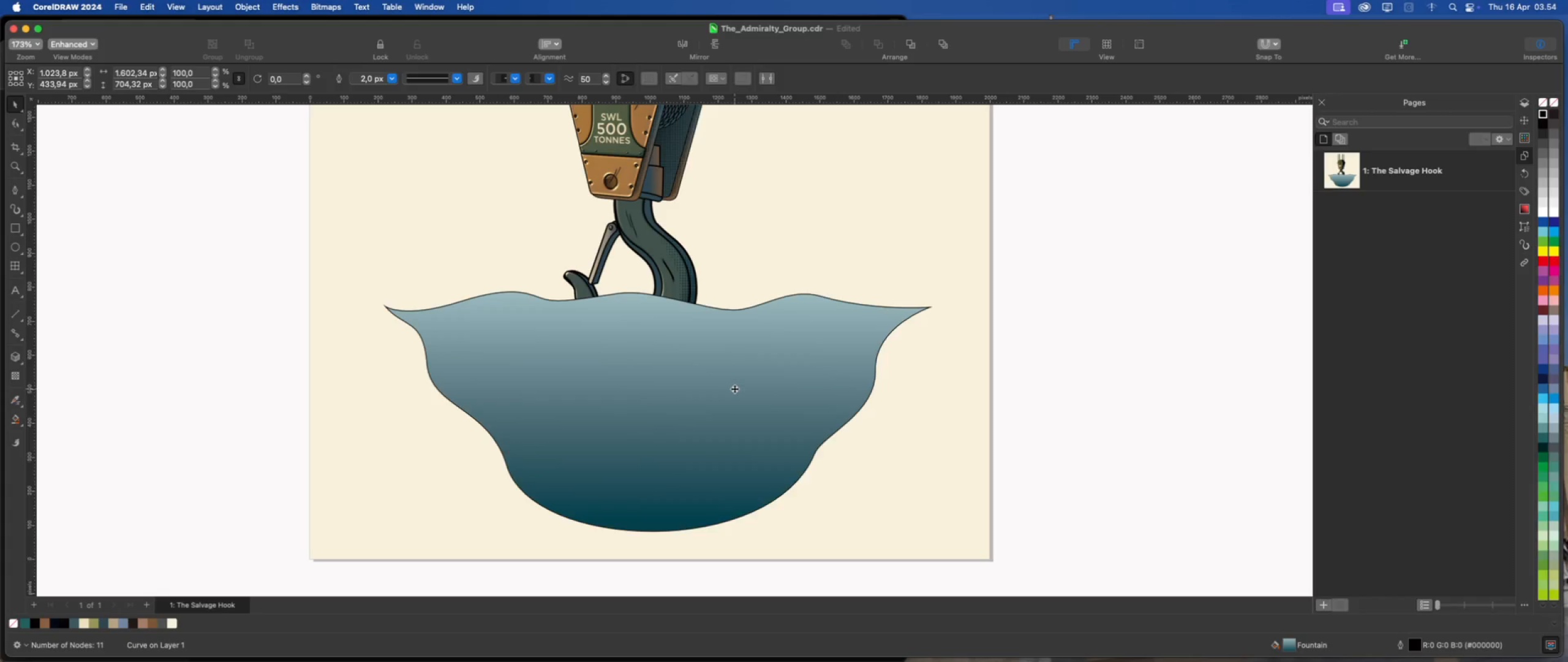 
left_click([737, 385])
 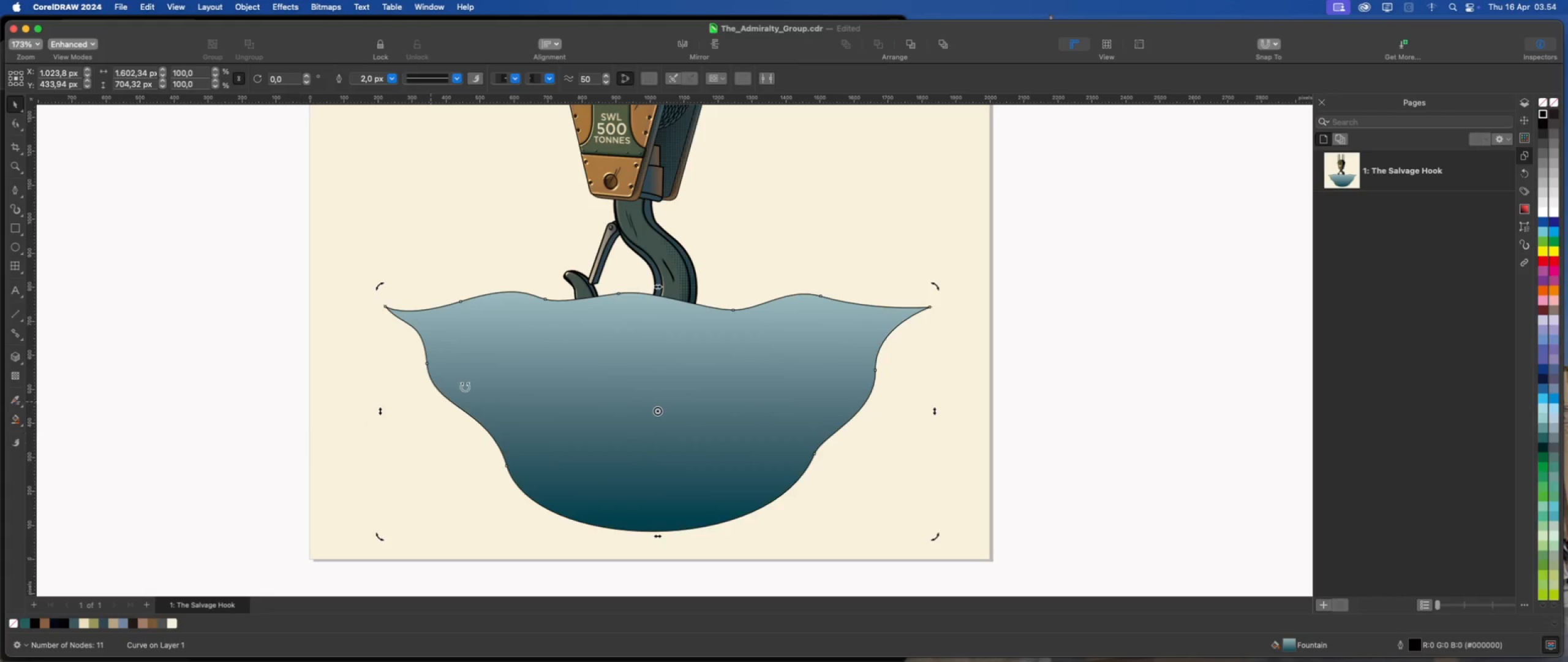 
left_click([483, 379])
 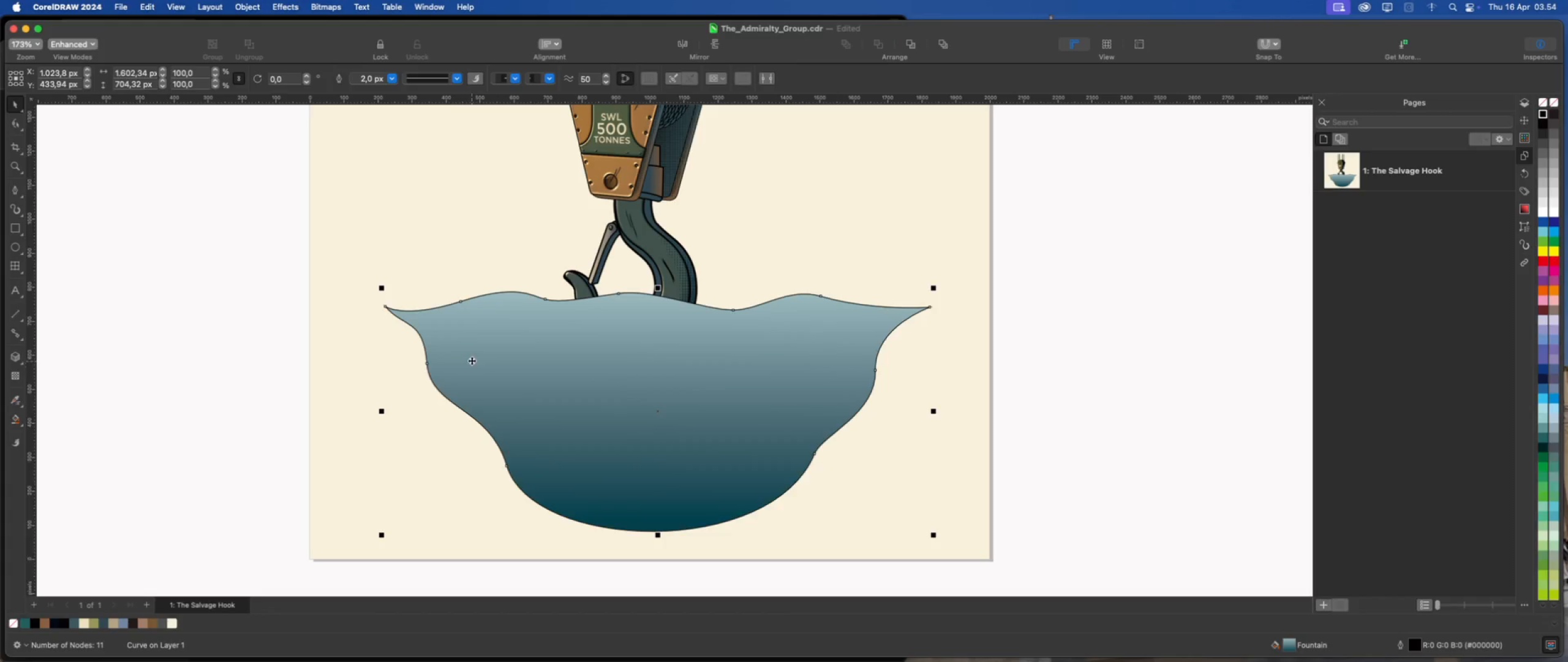 
right_click([472, 360])
 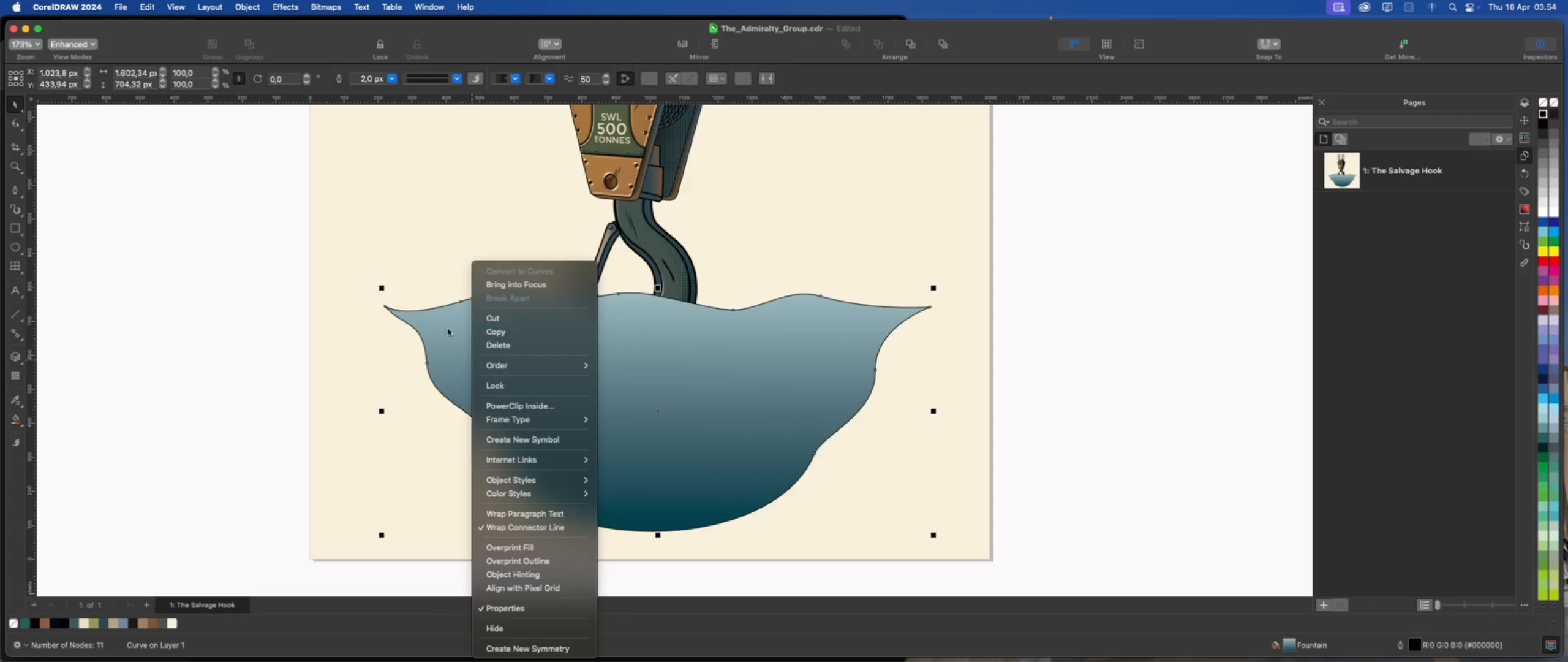 
left_click([375, 263])
 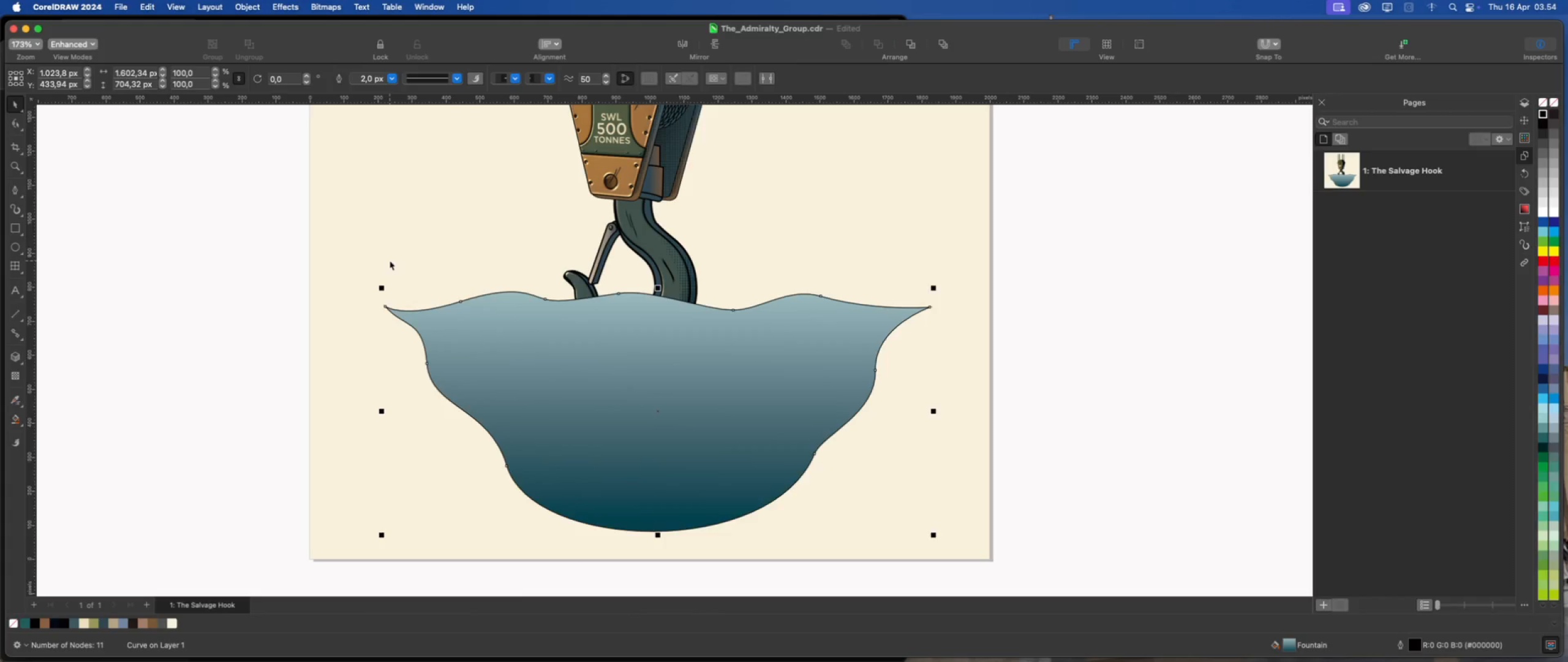 
left_click([390, 261])
 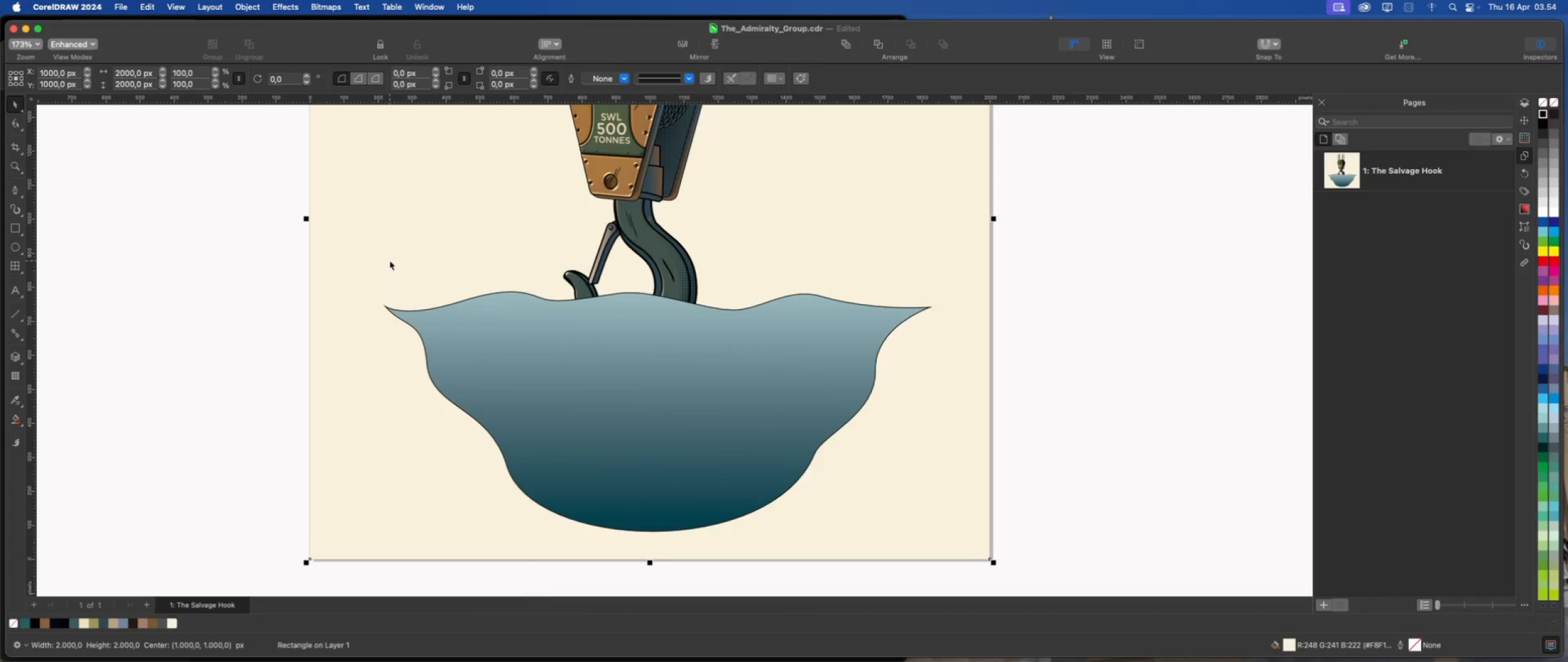 
key(Delete)
 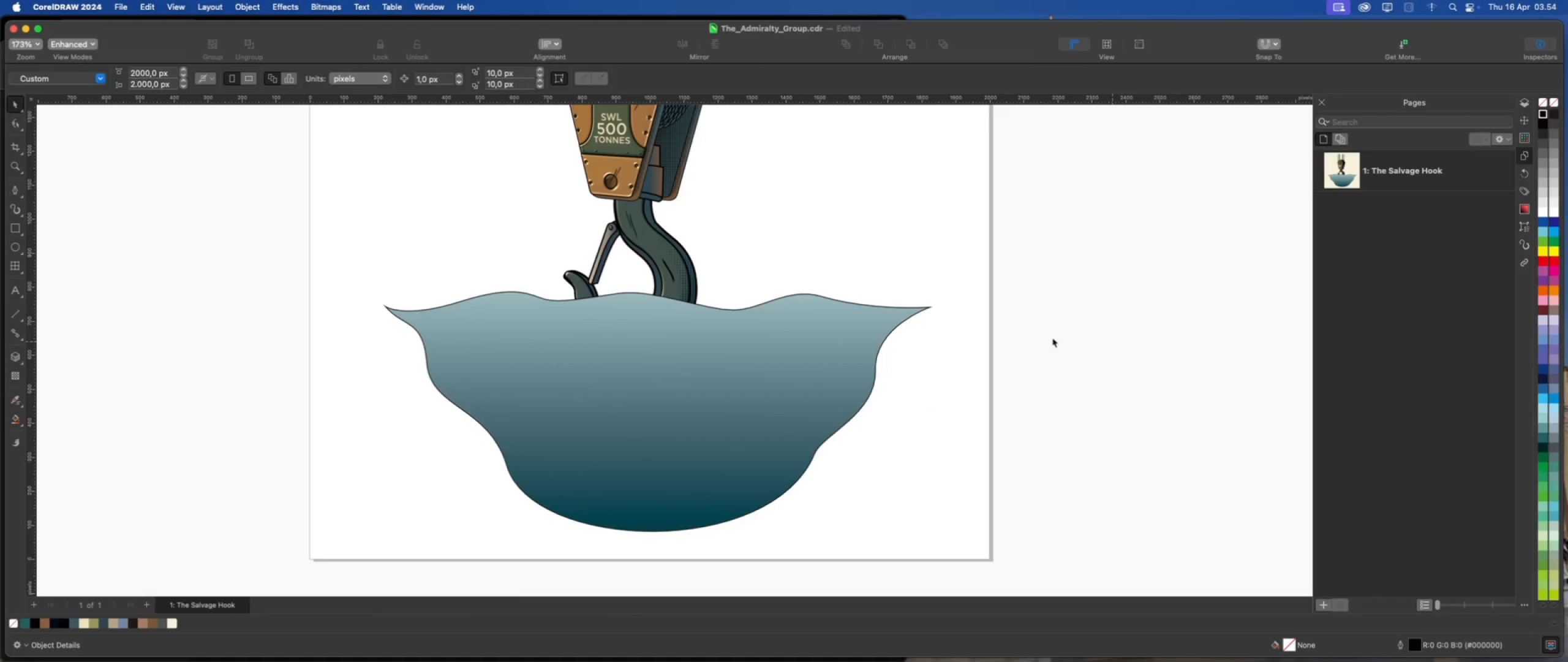 
double_click([801, 346])
 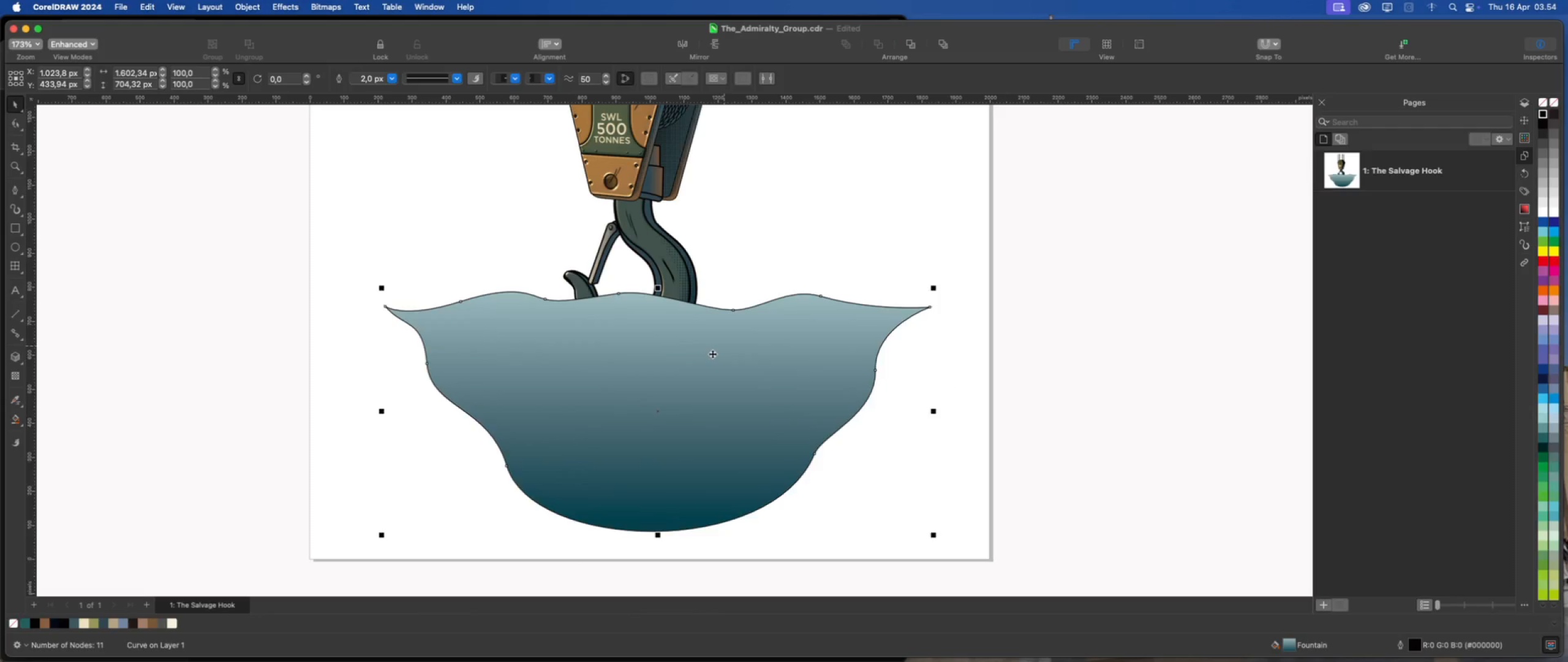 
scroll: coordinate [696, 373], scroll_direction: down, amount: 2.0
 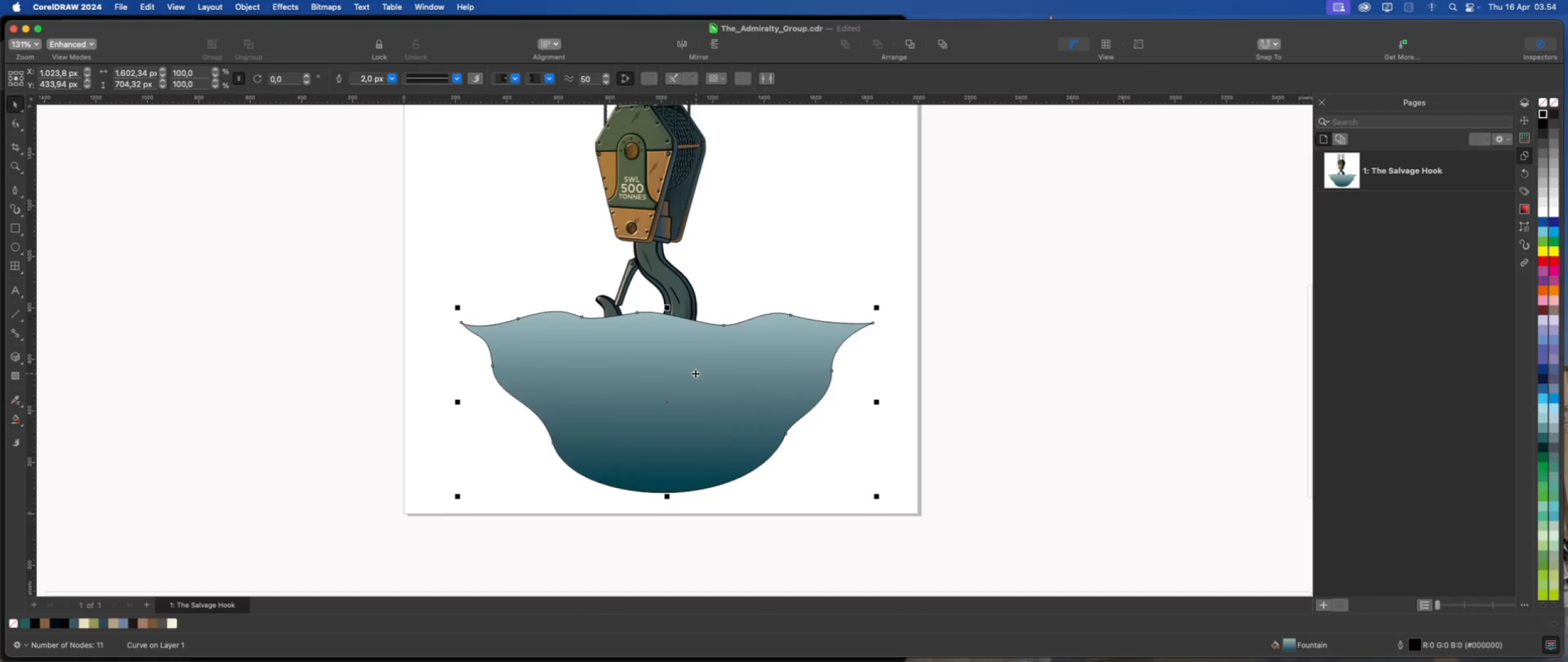 
right_click([694, 371])
 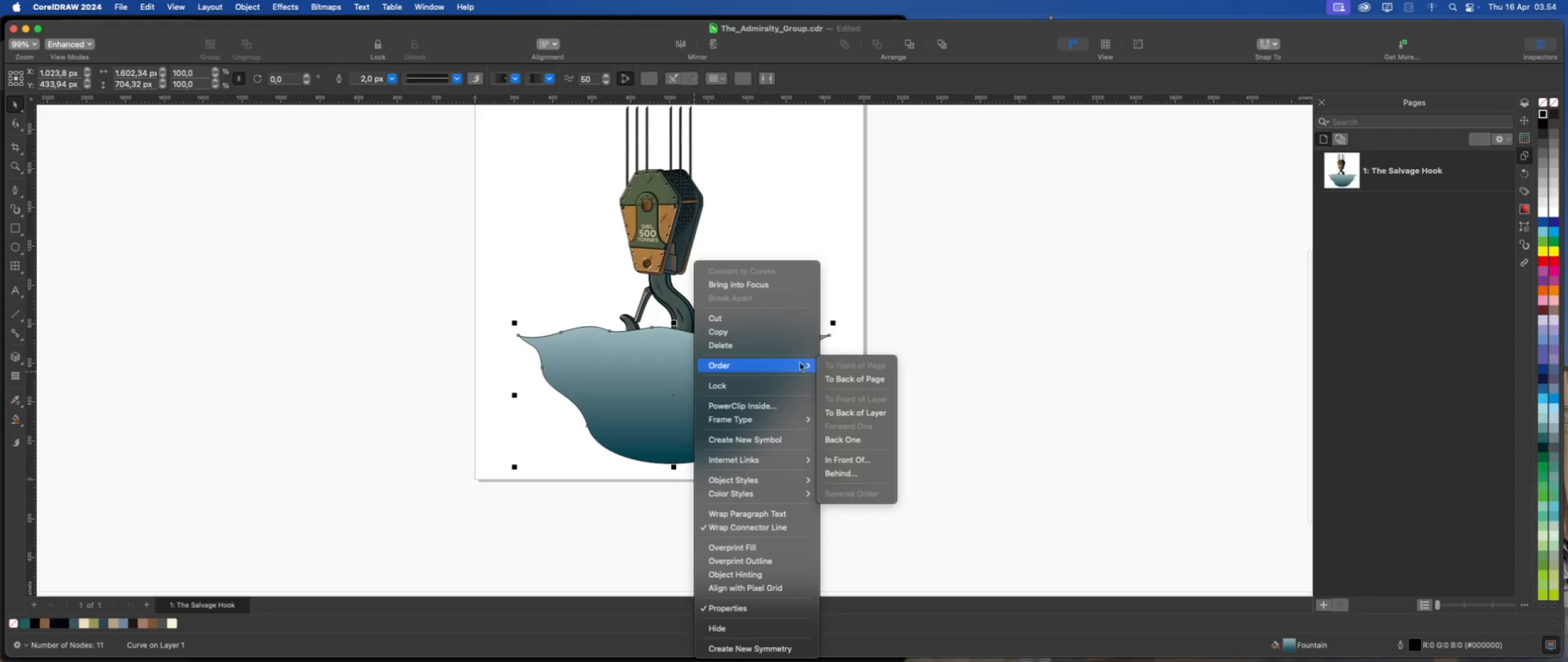 
scroll: coordinate [695, 373], scroll_direction: down, amount: 2.0
 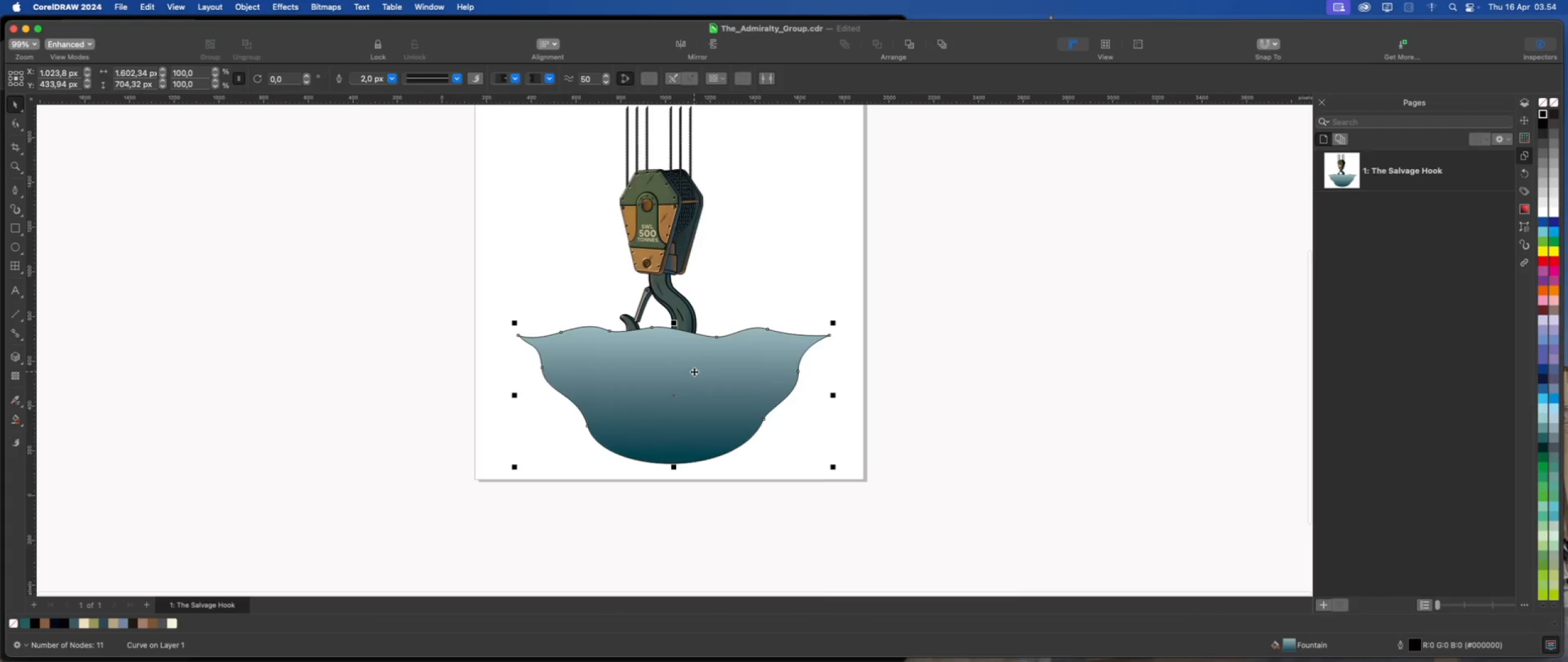 
left_click([841, 381])
 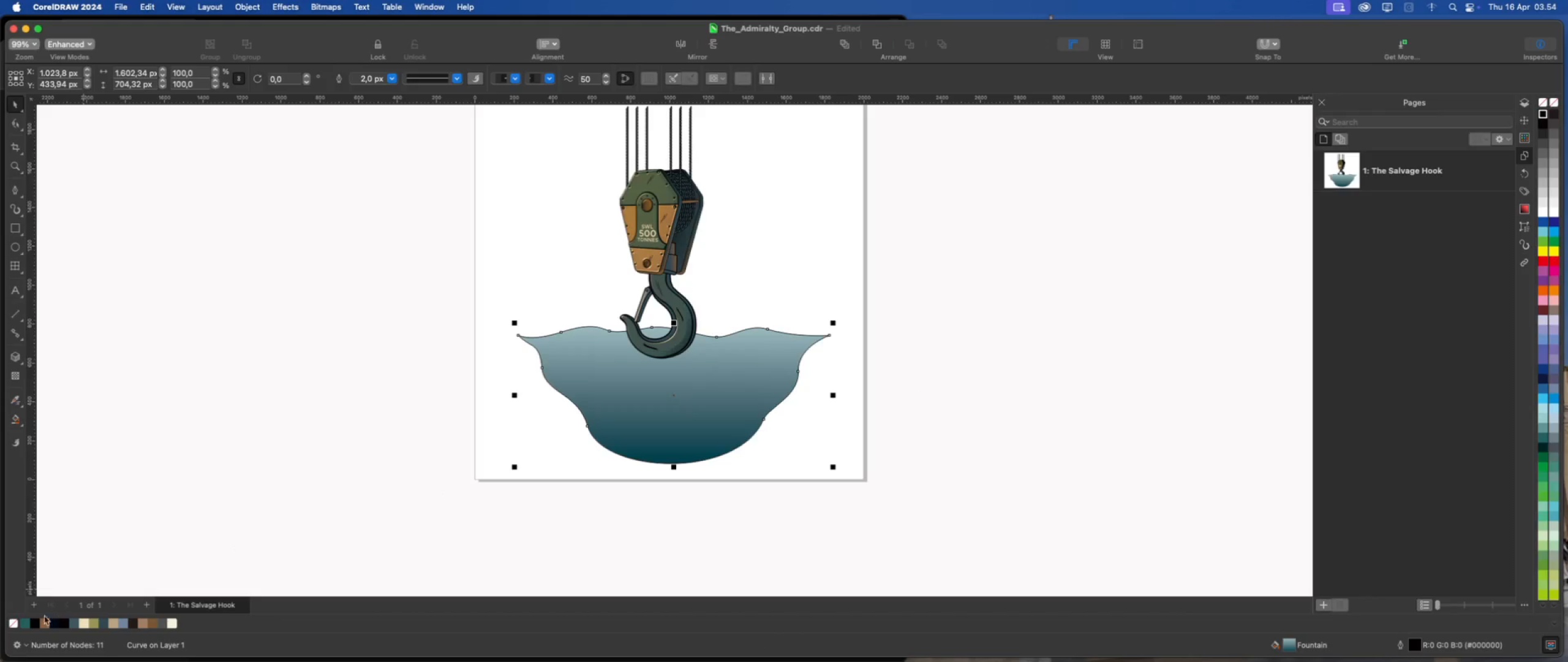 
right_click([23, 624])
 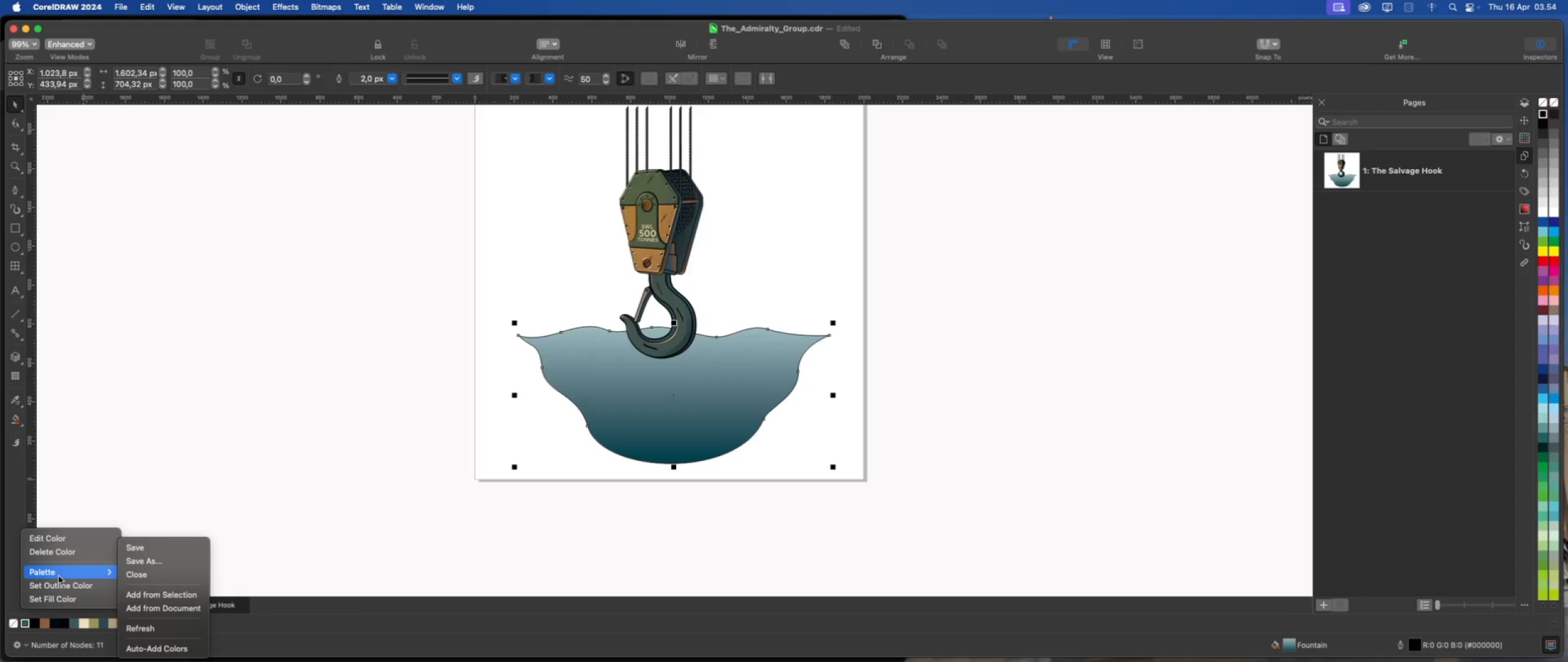 
left_click([61, 587])
 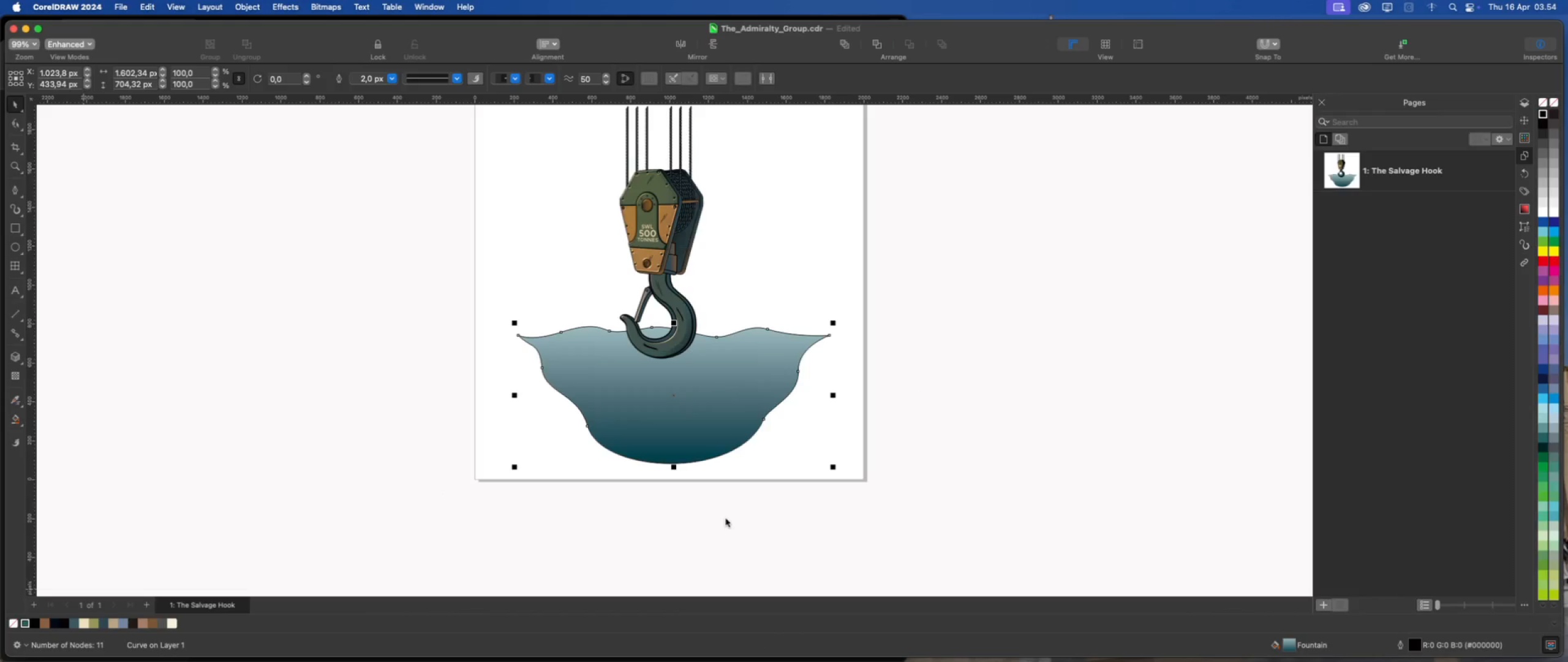 
left_click([726, 519])
 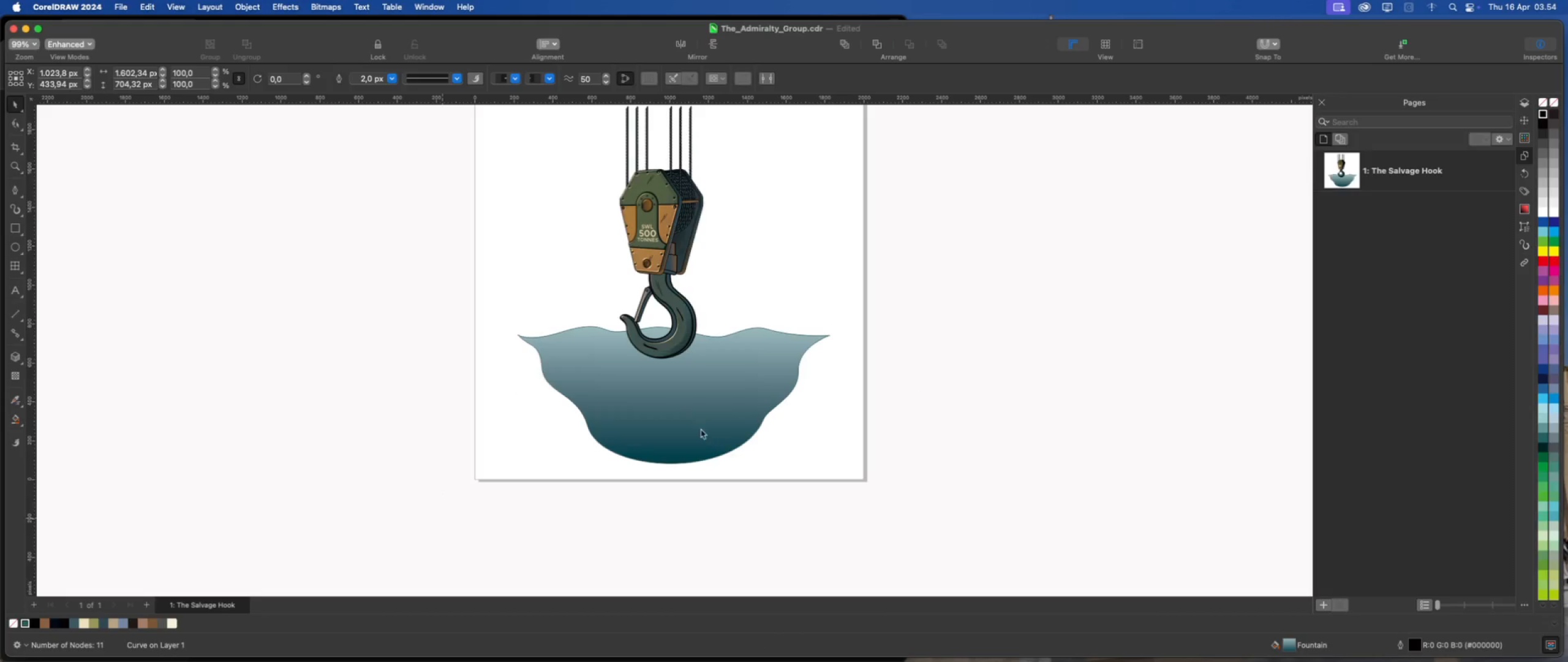 
scroll: coordinate [697, 416], scroll_direction: up, amount: 3.0
 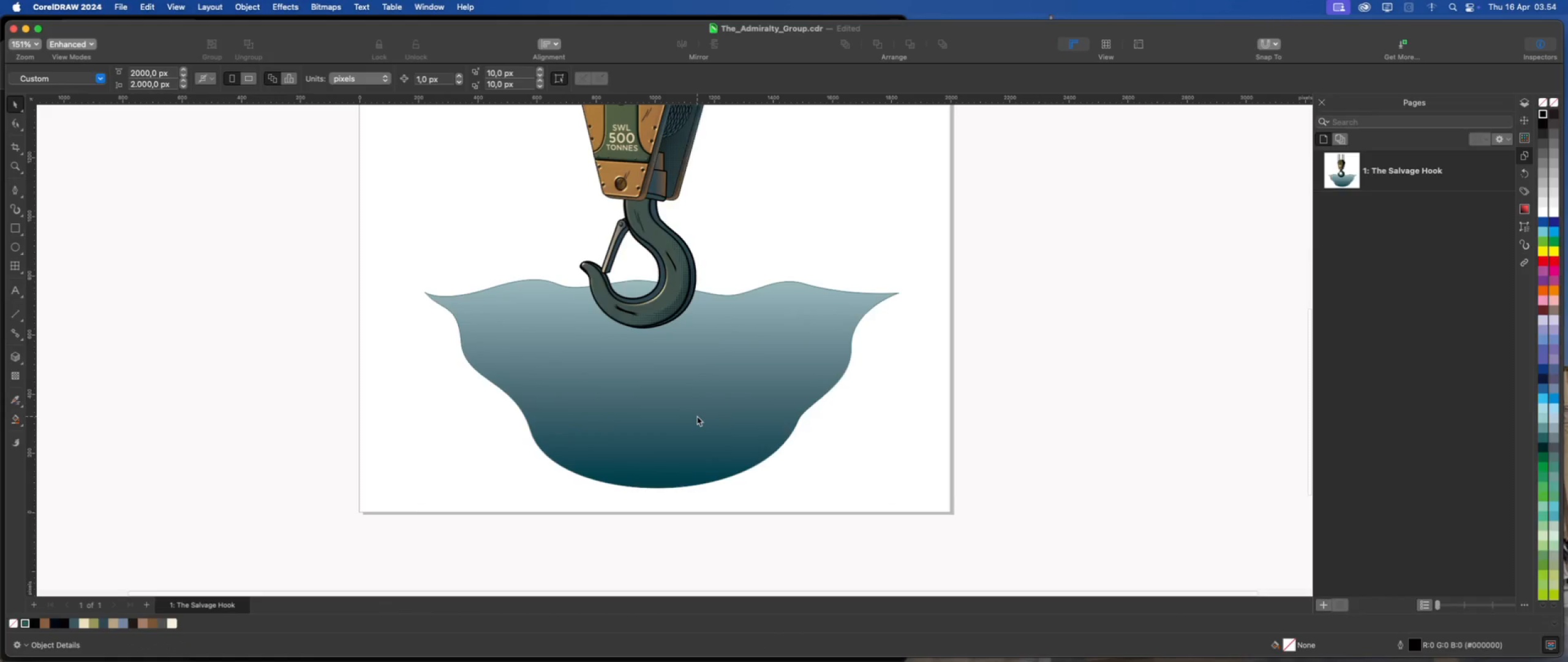 
left_click([697, 416])
 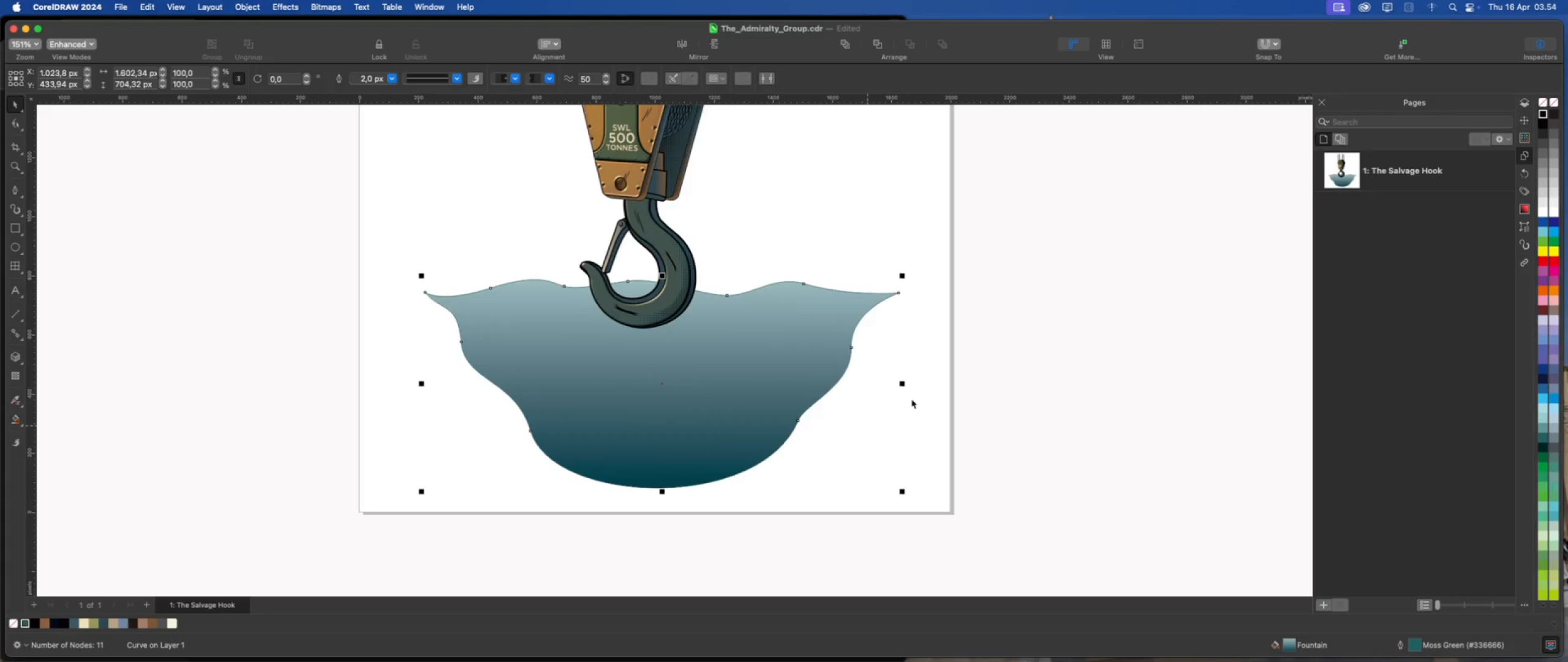 
left_click_drag(start_coordinate=[903, 492], to_coordinate=[870, 480])
 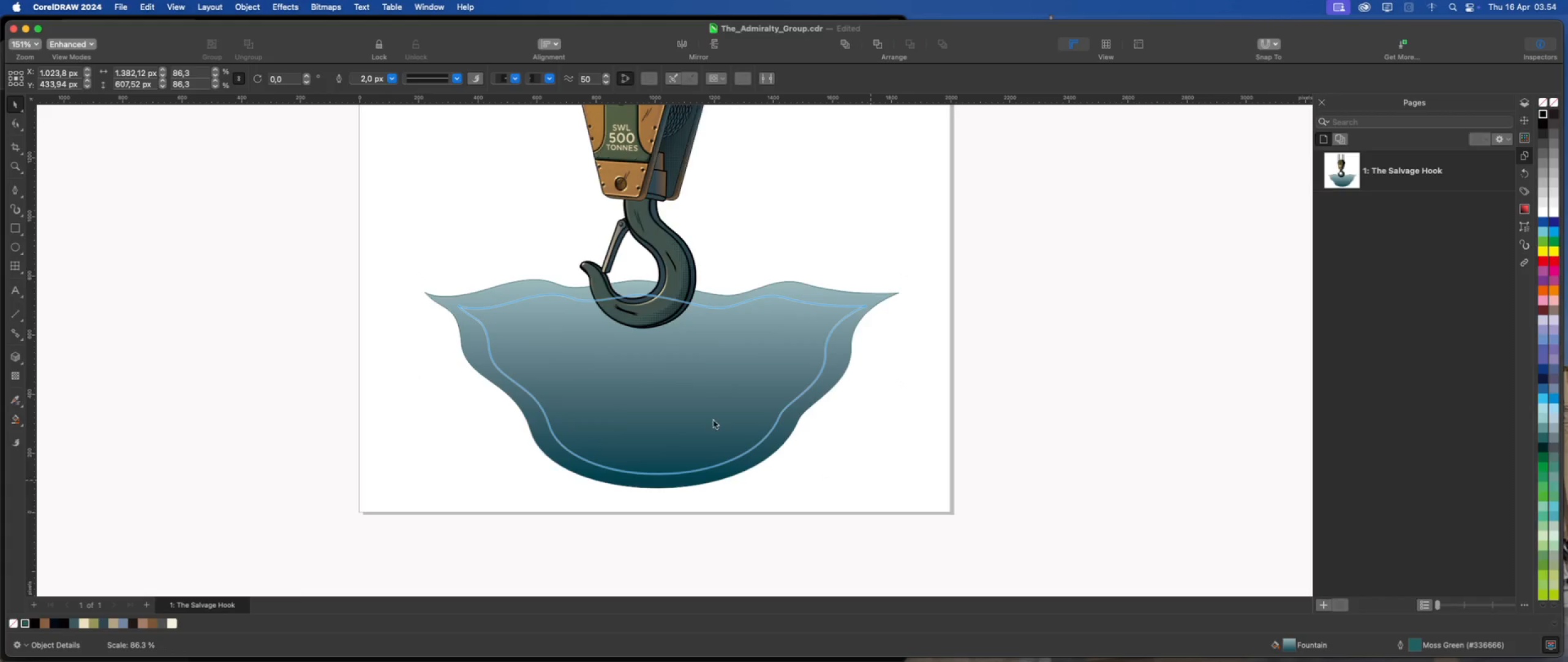 
hold_key(key=ShiftLeft, duration=0.91)
 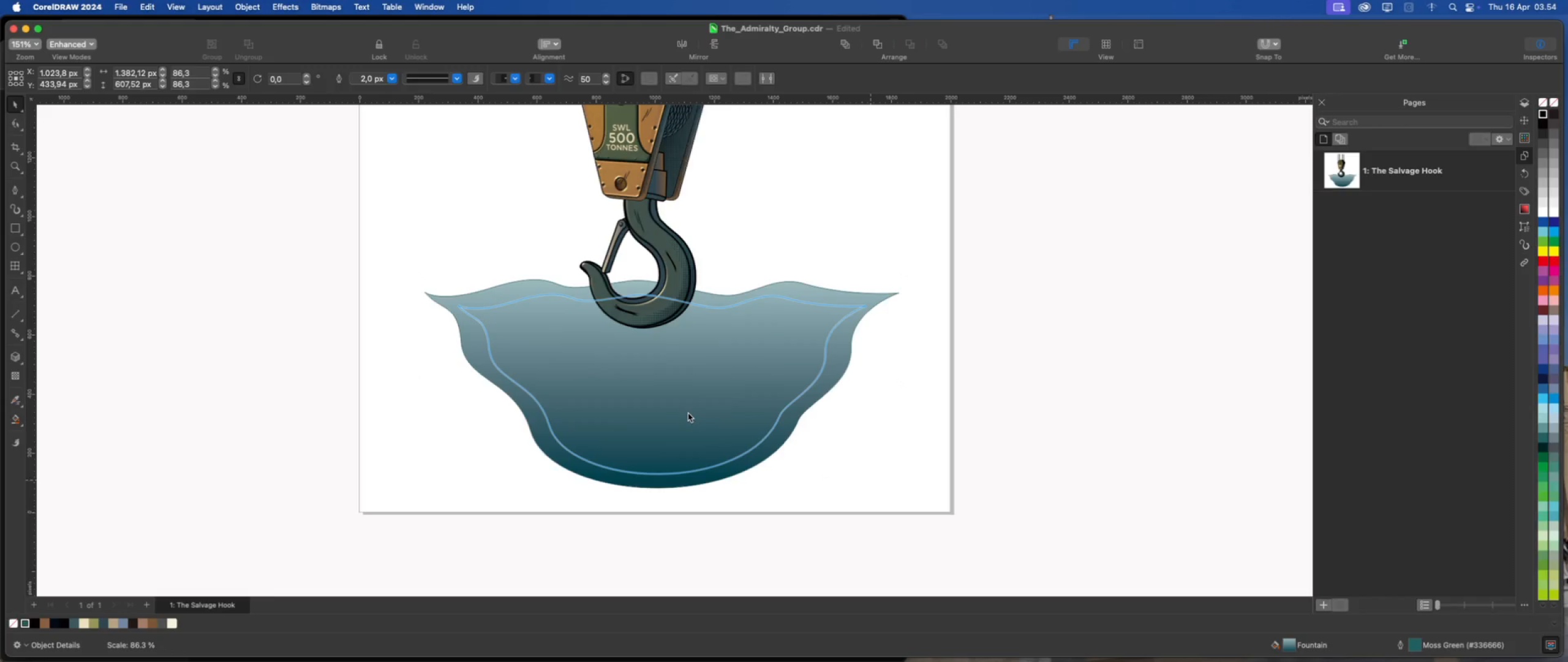 
scroll: coordinate [685, 412], scroll_direction: up, amount: 1.0
 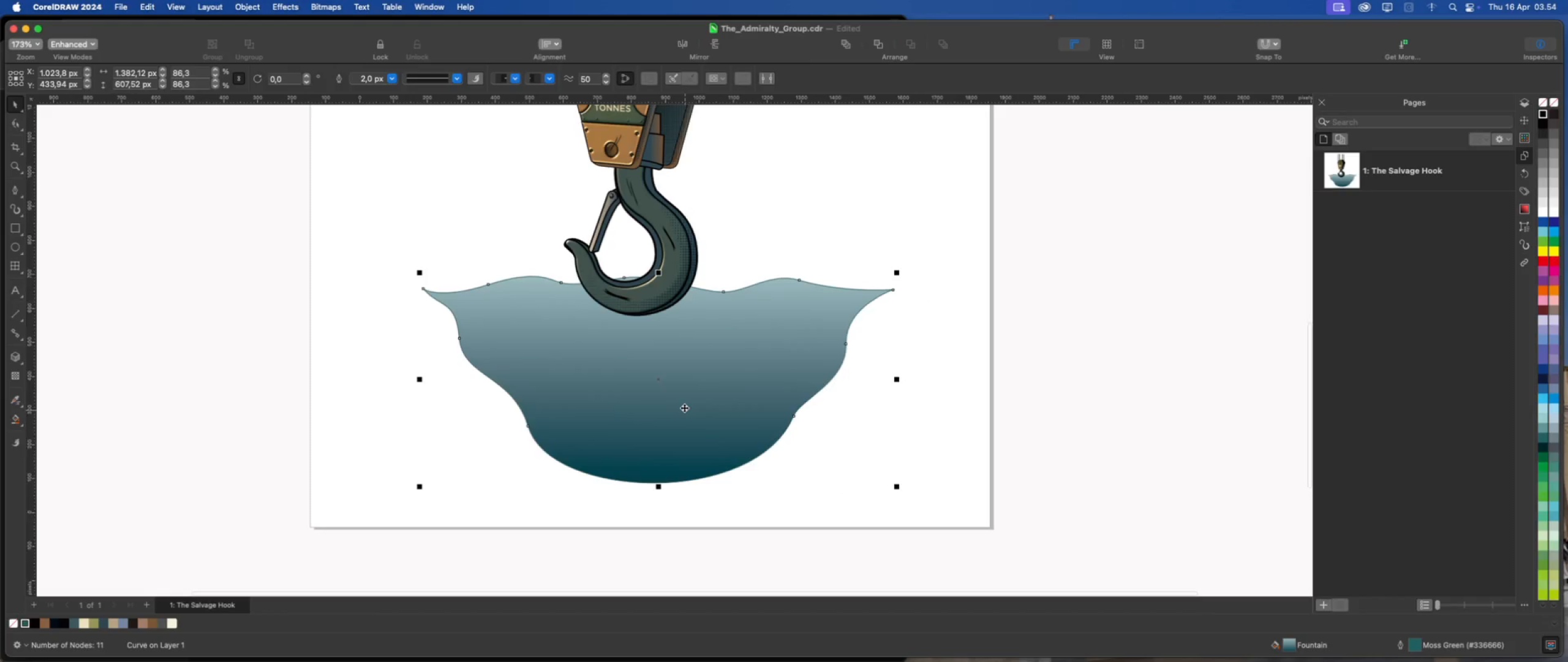 
left_click_drag(start_coordinate=[684, 408], to_coordinate=[680, 395])
 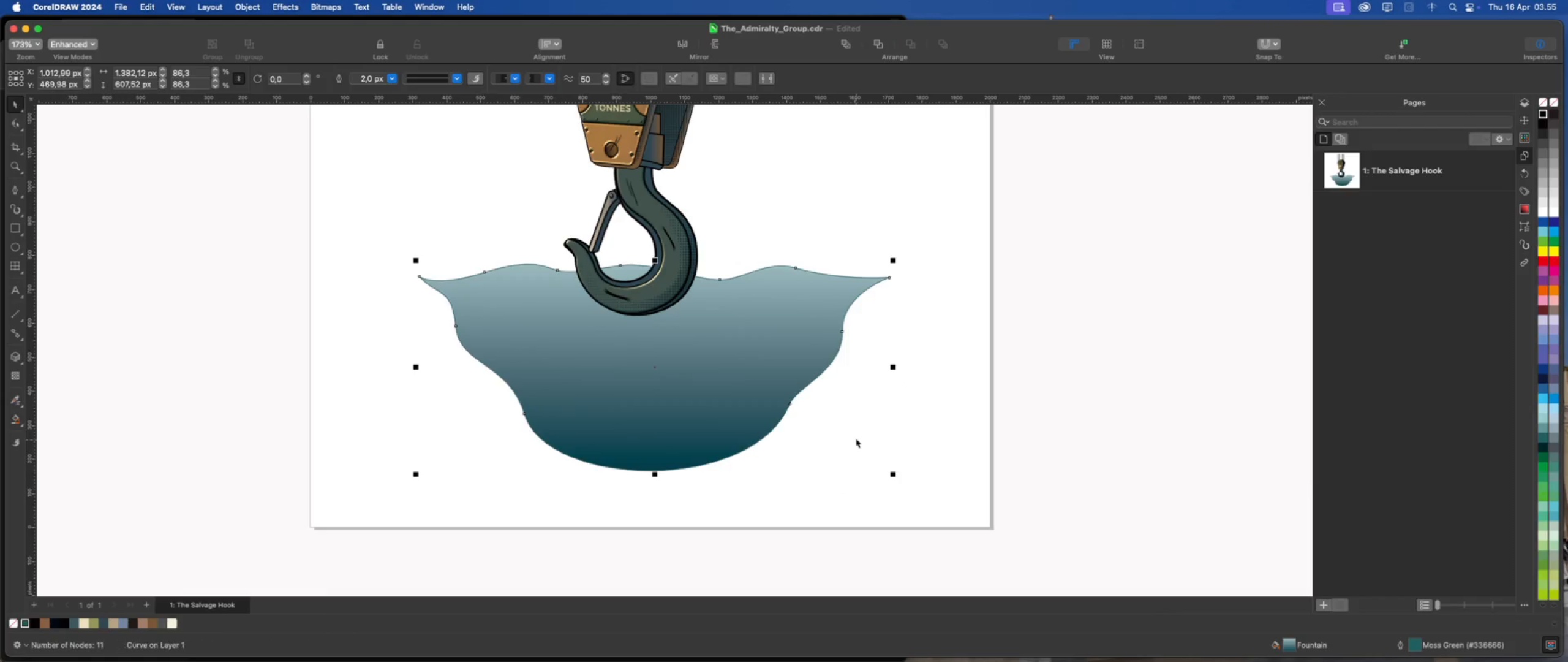 
left_click([856, 438])
 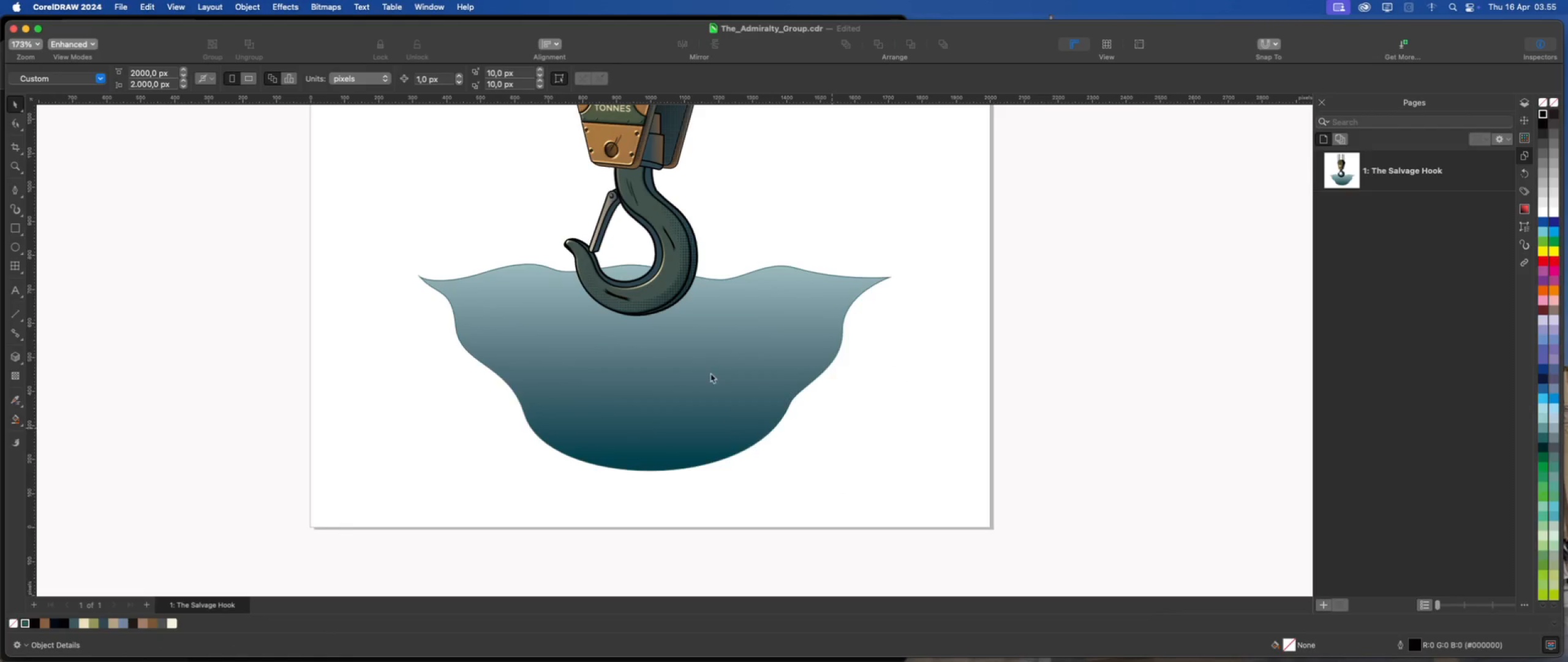 
scroll: coordinate [639, 334], scroll_direction: up, amount: 1.0
 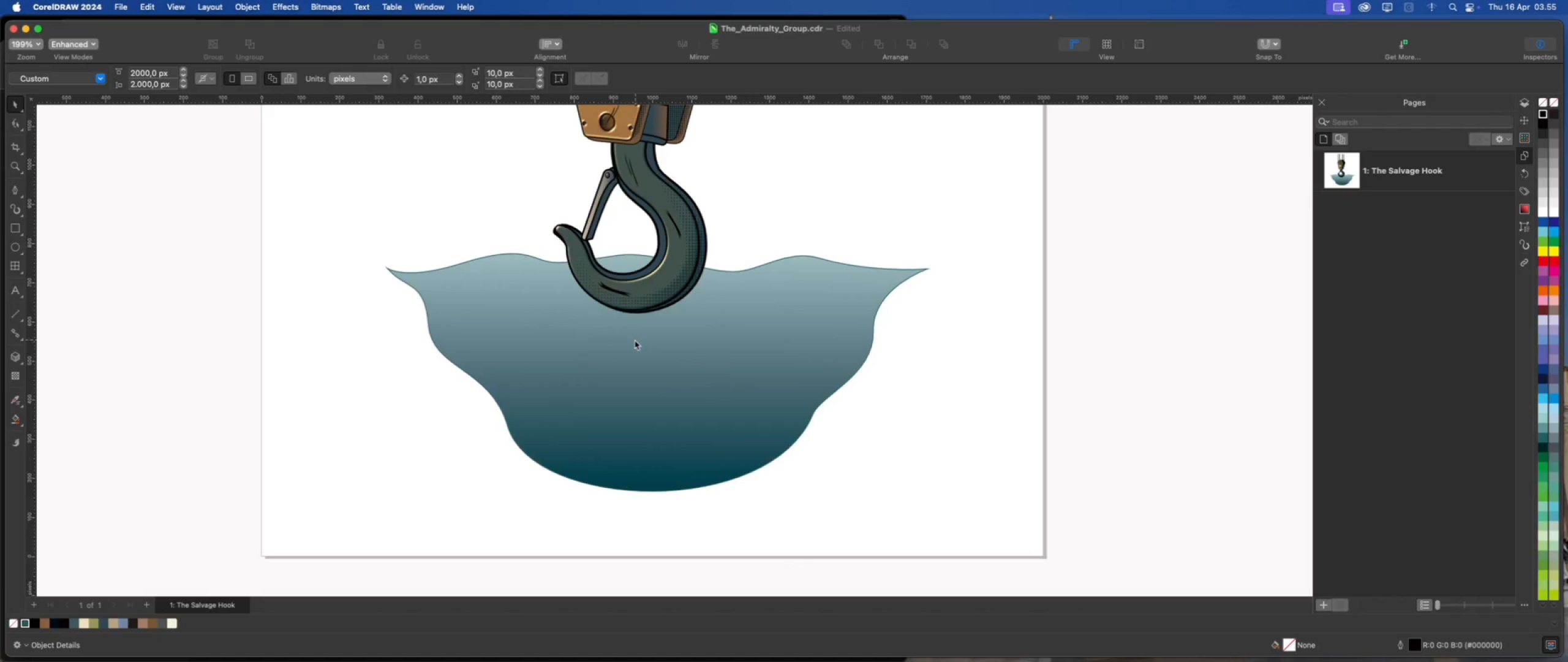 
wait(8.31)
 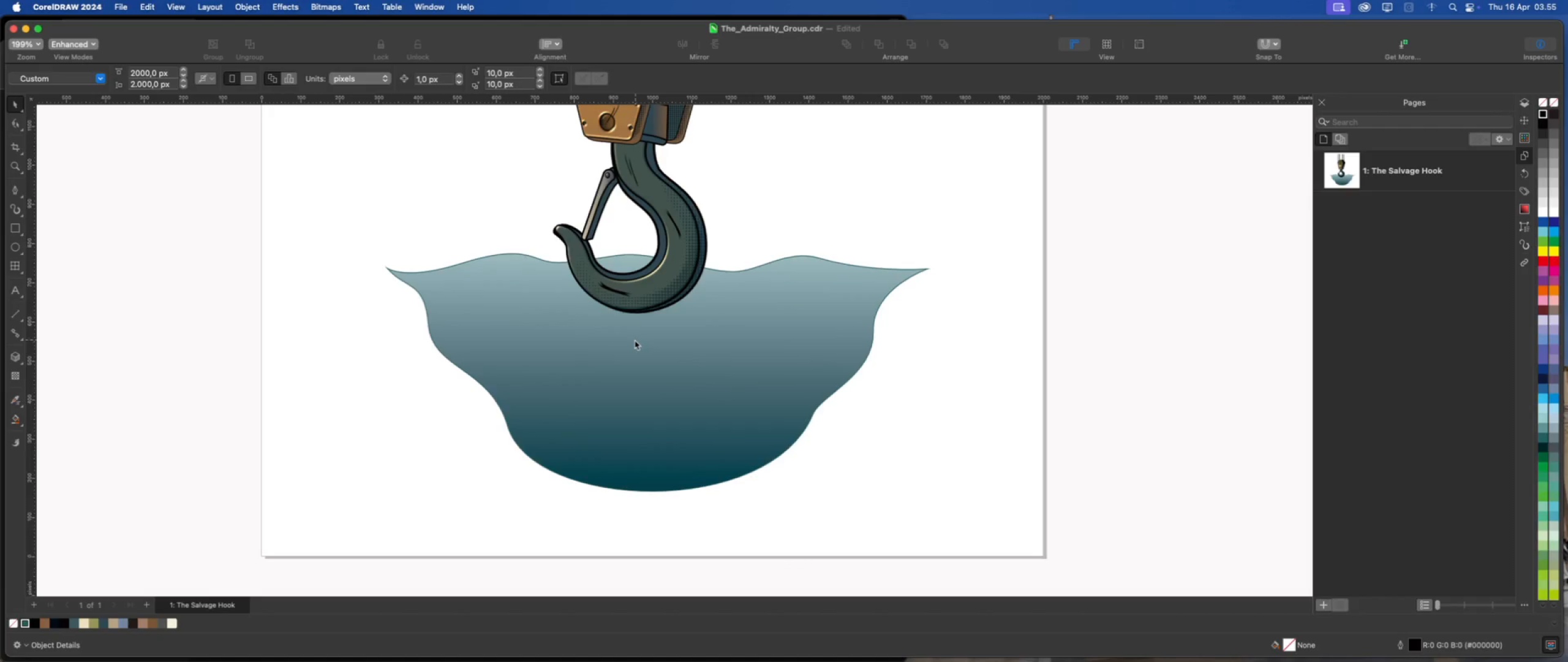 
left_click([14, 186])
 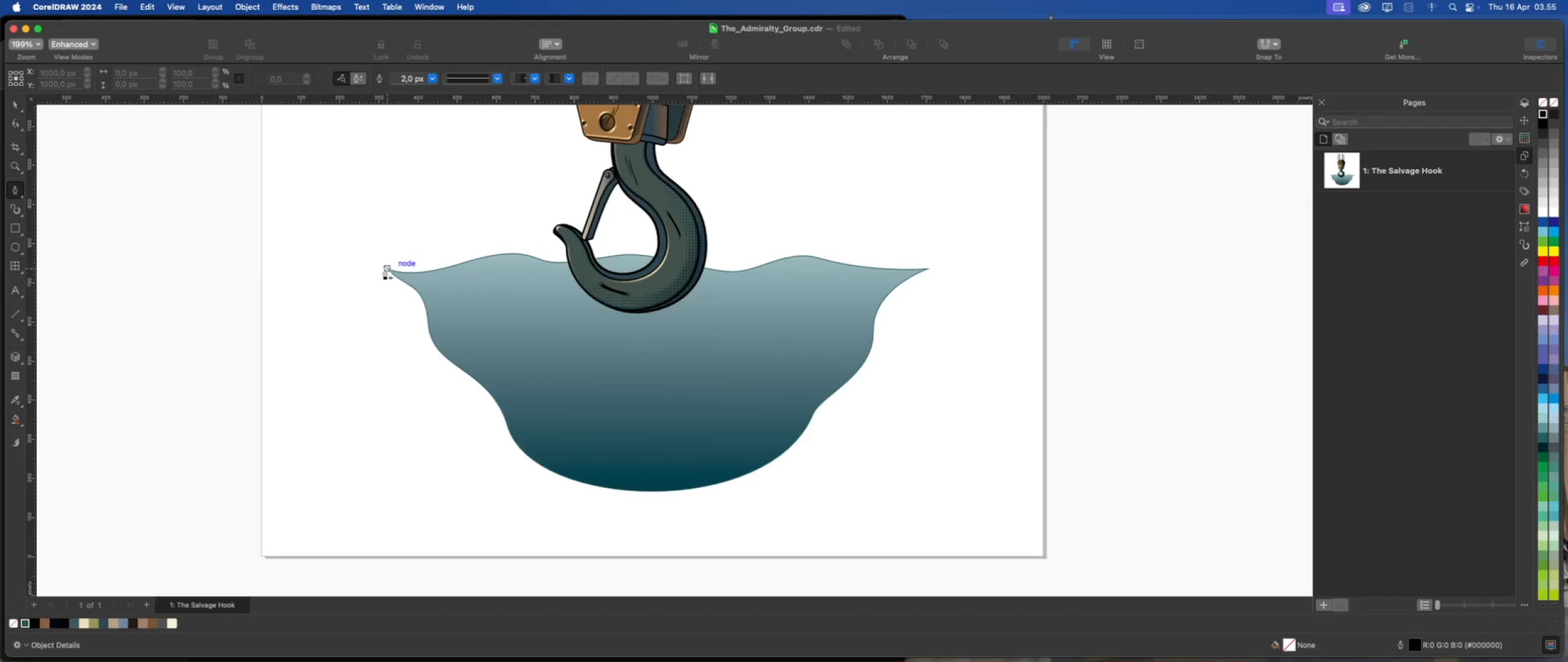 
left_click([386, 267])
 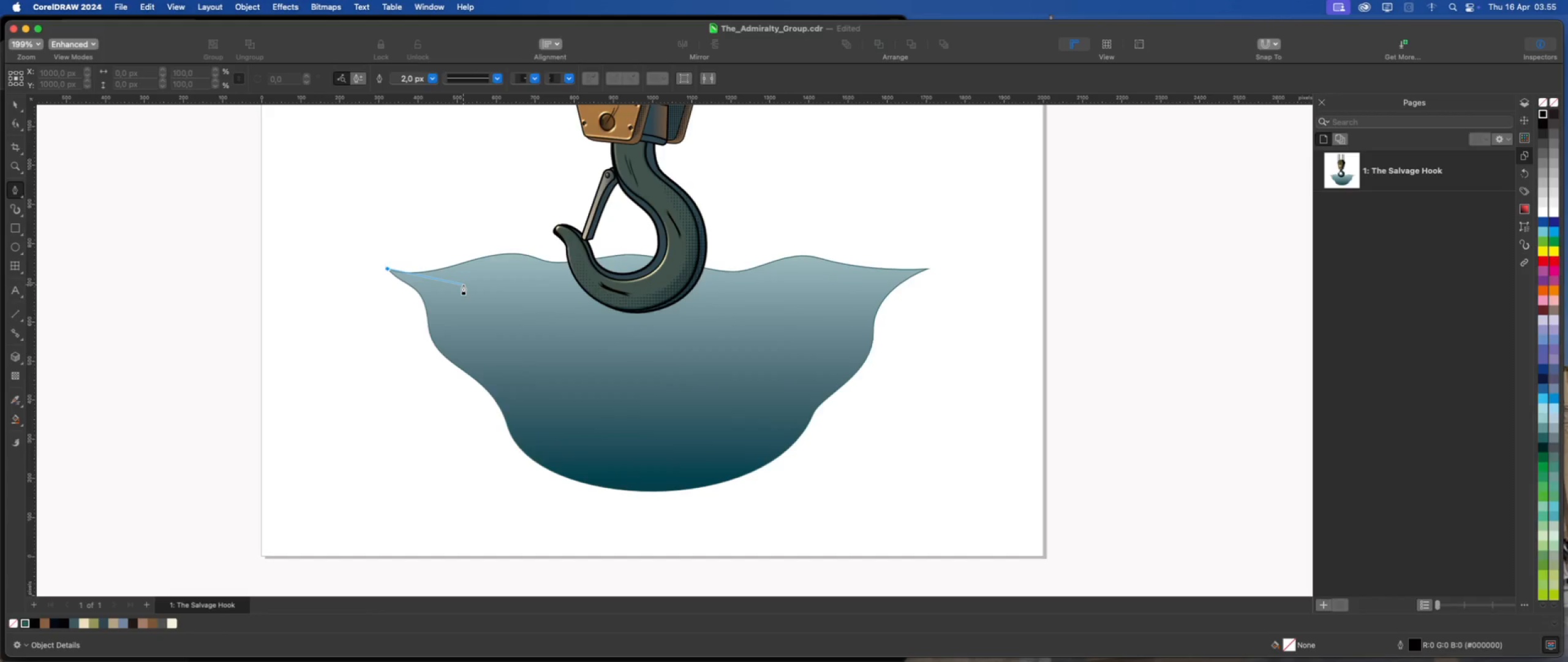 
left_click_drag(start_coordinate=[455, 283], to_coordinate=[500, 281])
 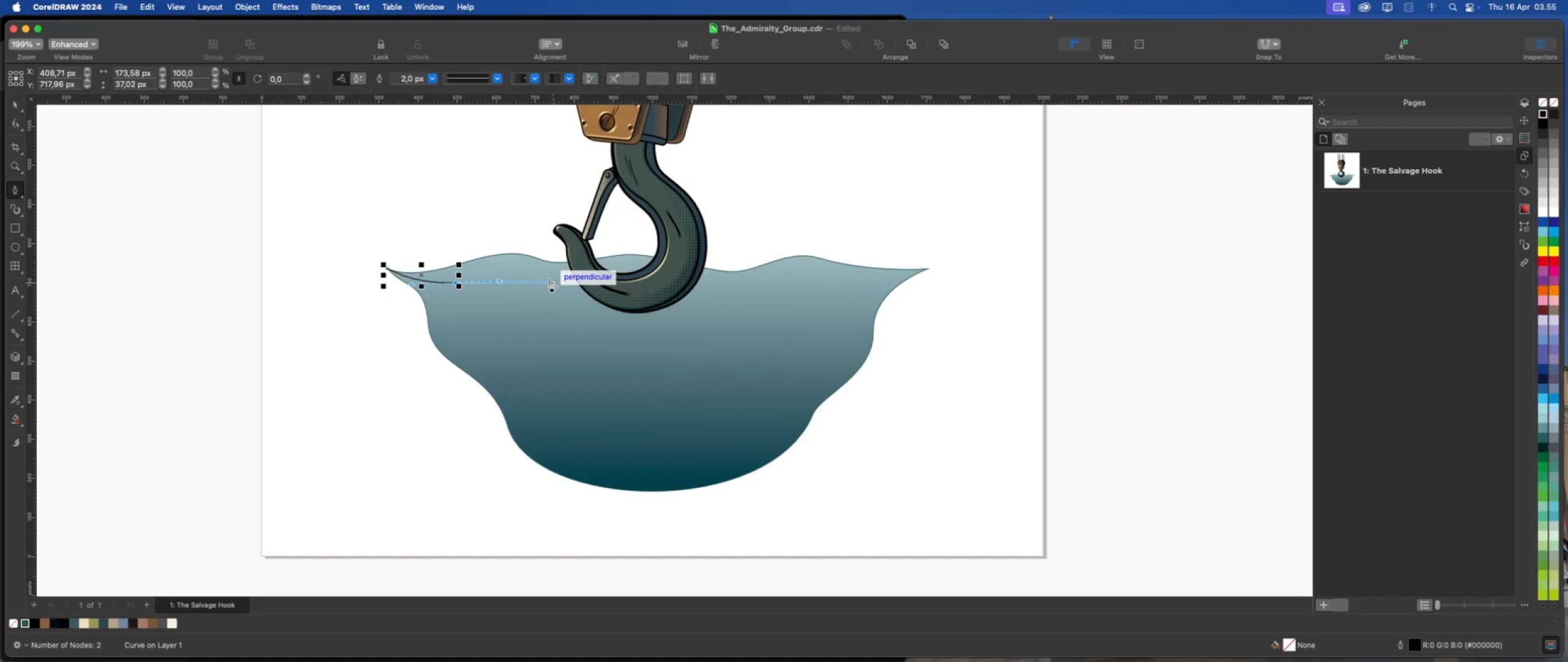 
wait(6.54)
 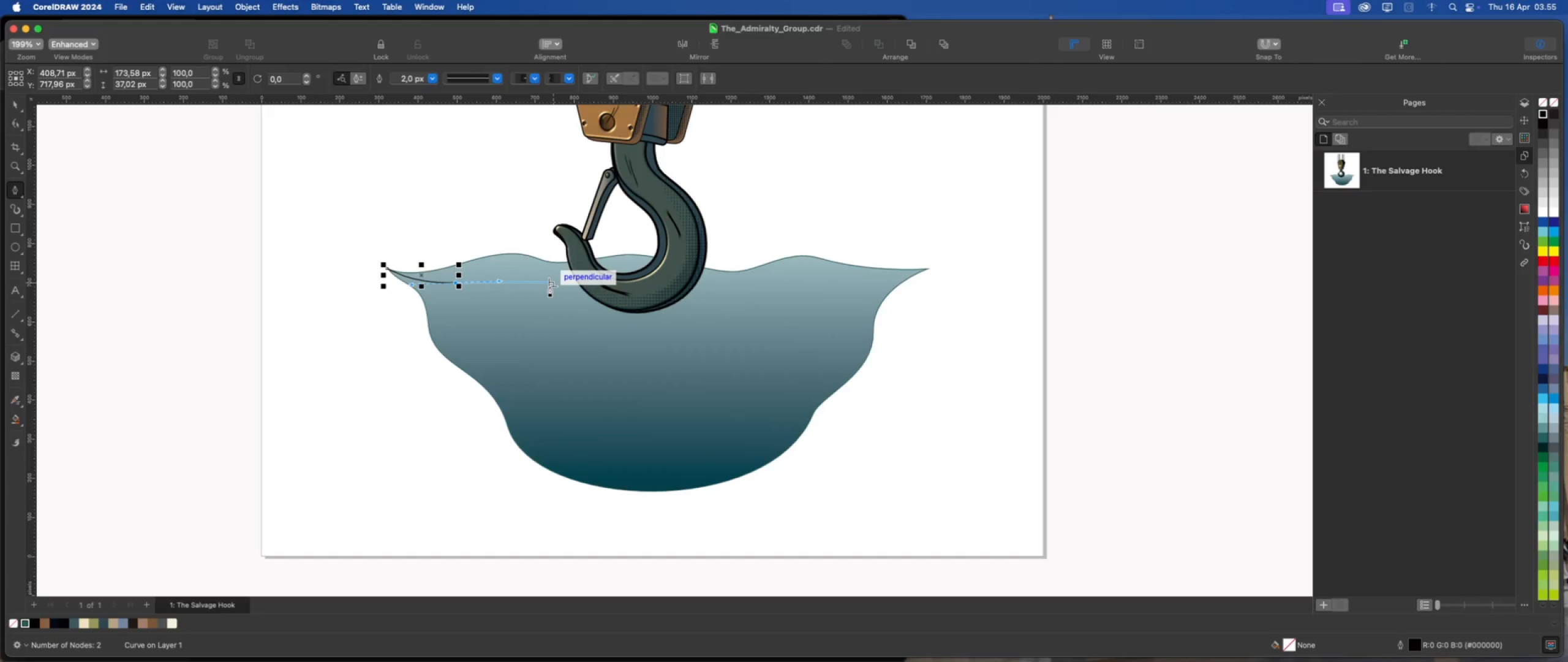 
left_click_drag(start_coordinate=[551, 279], to_coordinate=[604, 295])
 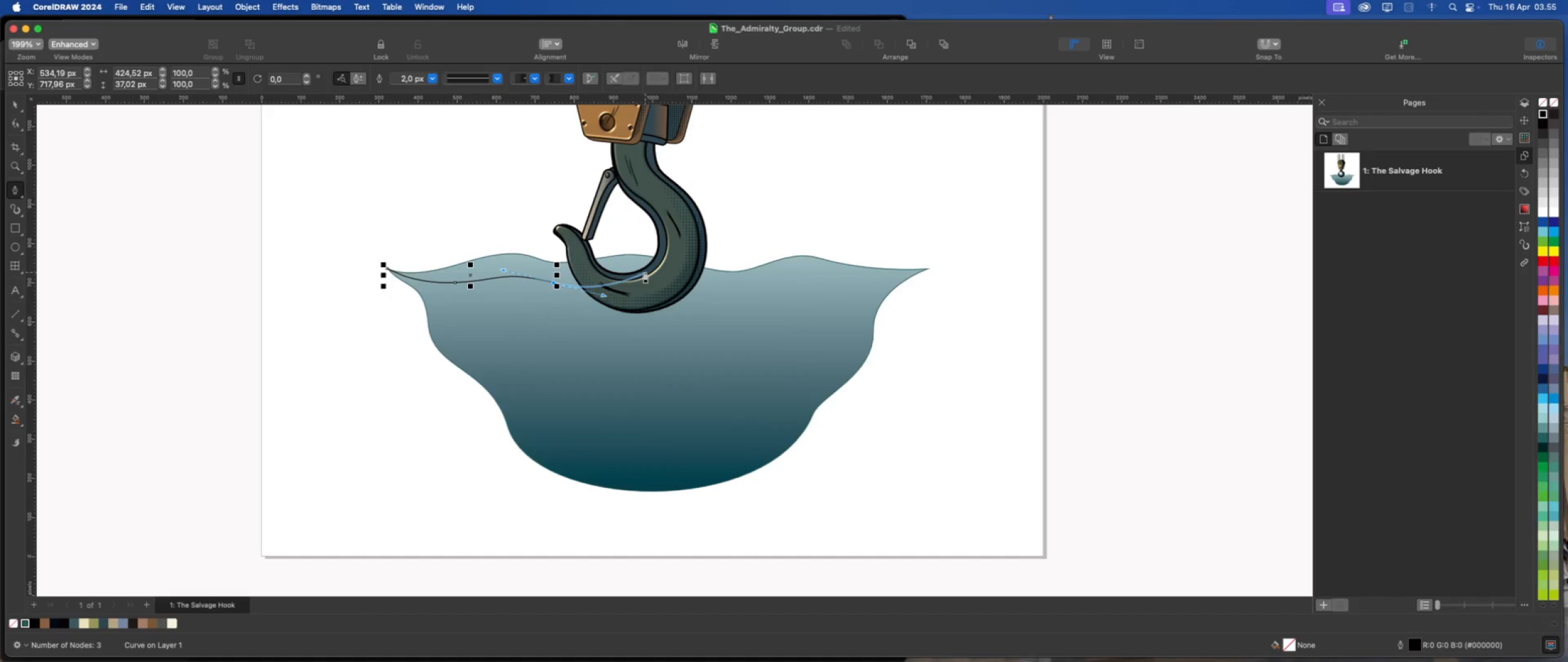 
left_click_drag(start_coordinate=[654, 270], to_coordinate=[696, 273])
 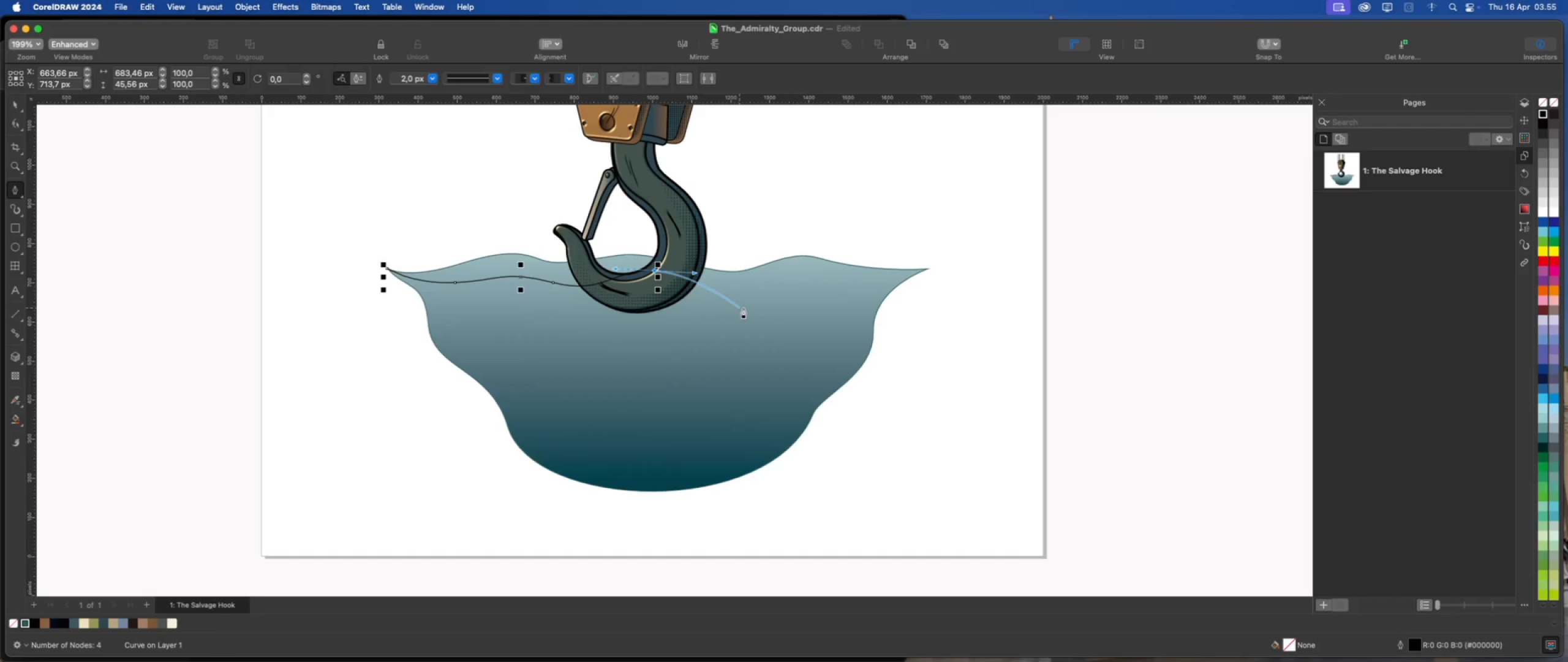 
left_click_drag(start_coordinate=[761, 305], to_coordinate=[797, 305])
 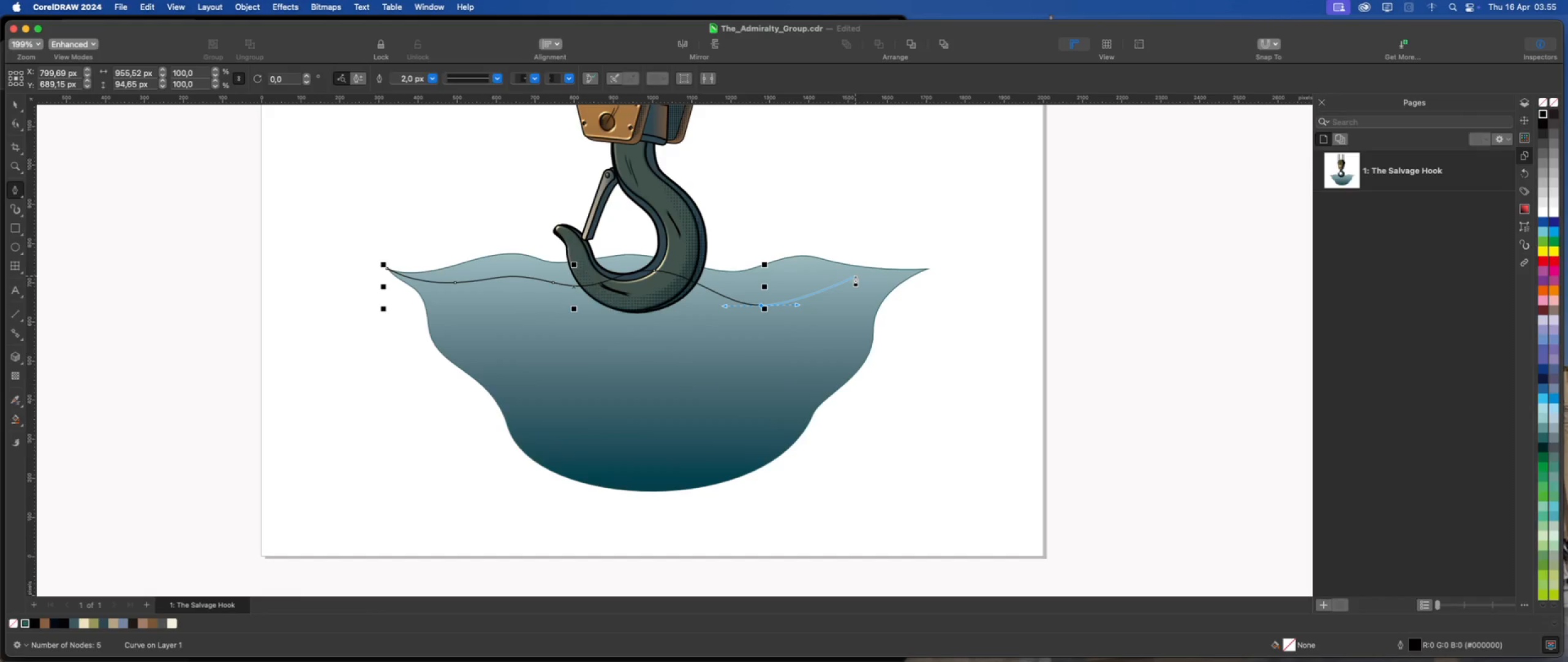 
left_click_drag(start_coordinate=[856, 276], to_coordinate=[889, 275])
 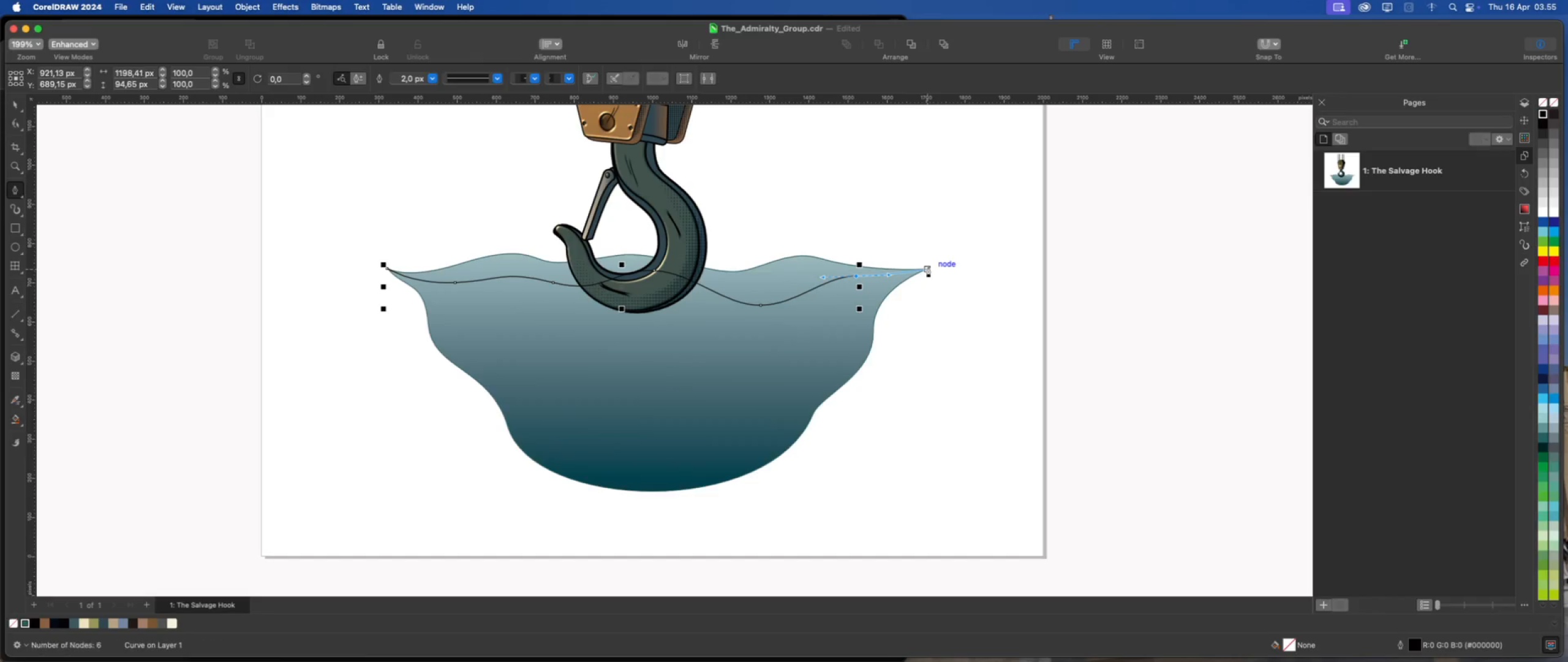 
left_click_drag(start_coordinate=[928, 267], to_coordinate=[956, 261])
 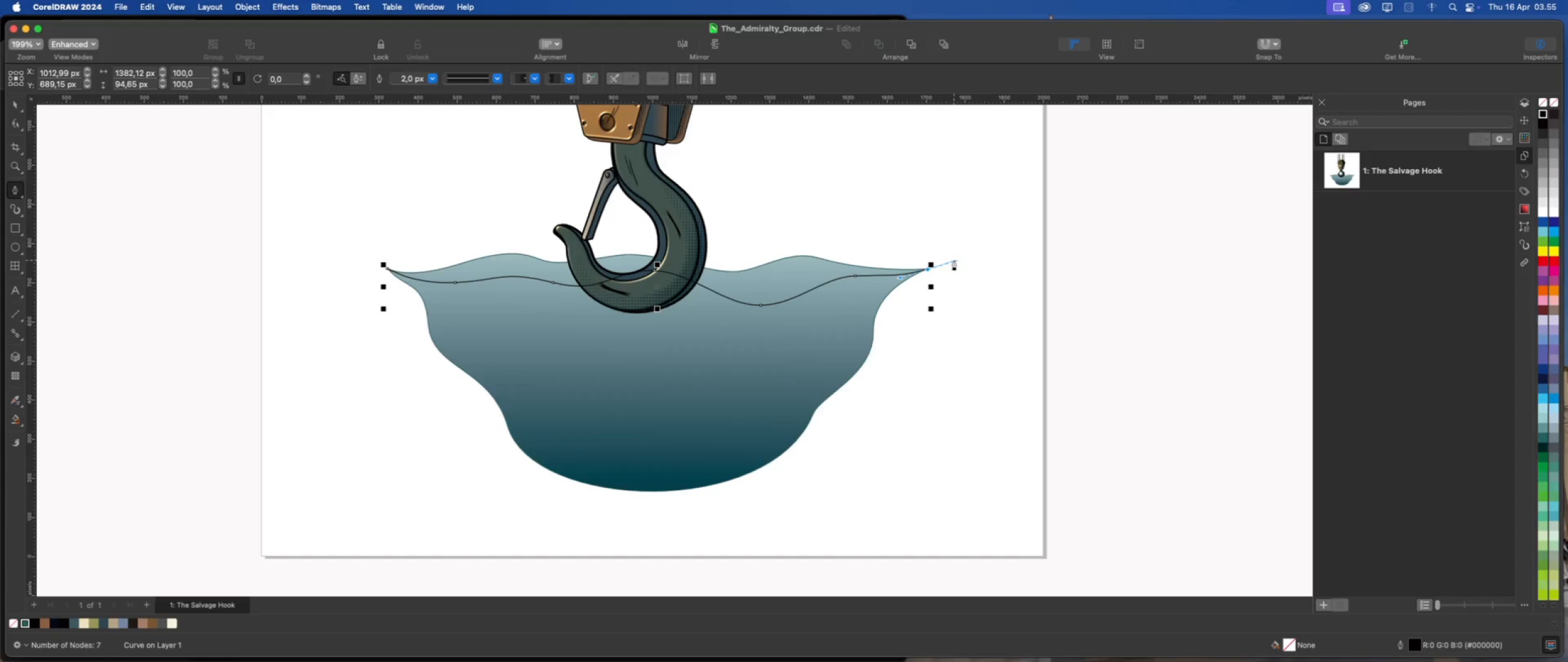 
key(Escape)
 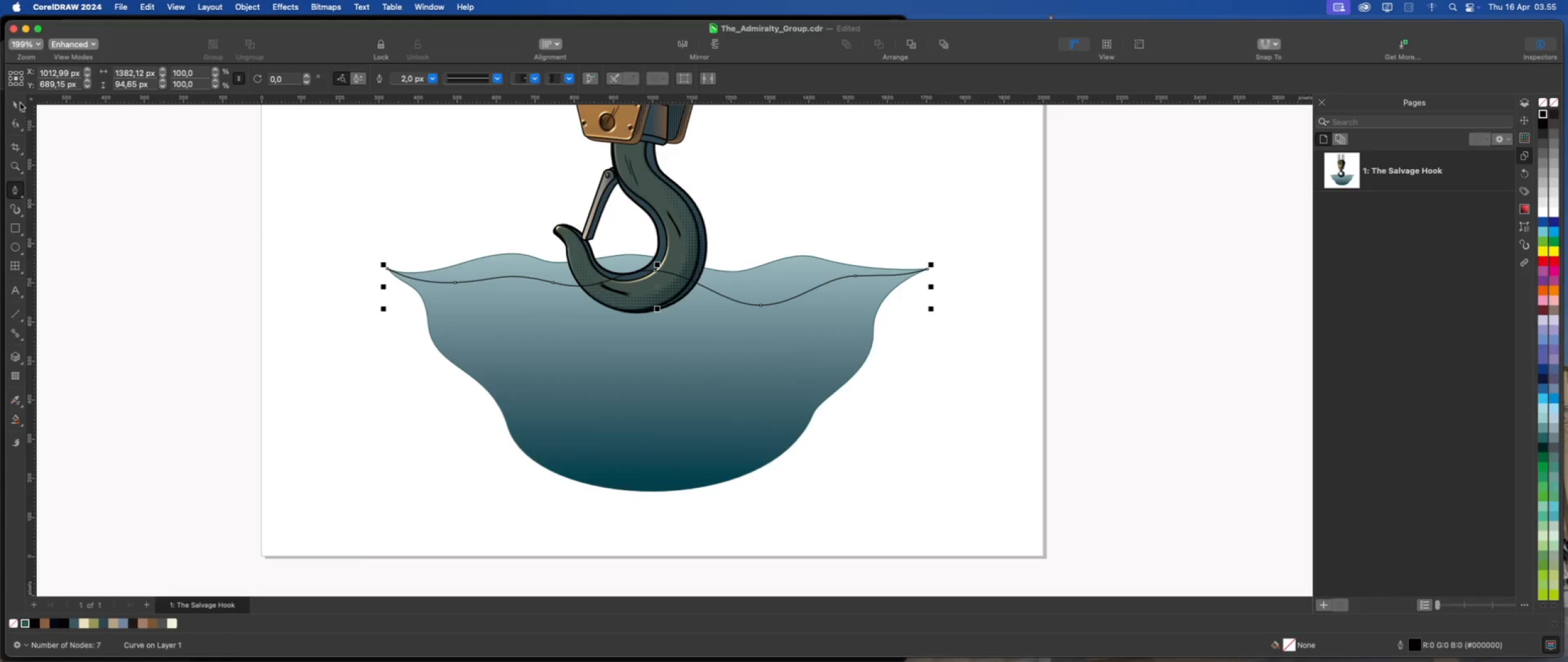 
left_click([15, 104])
 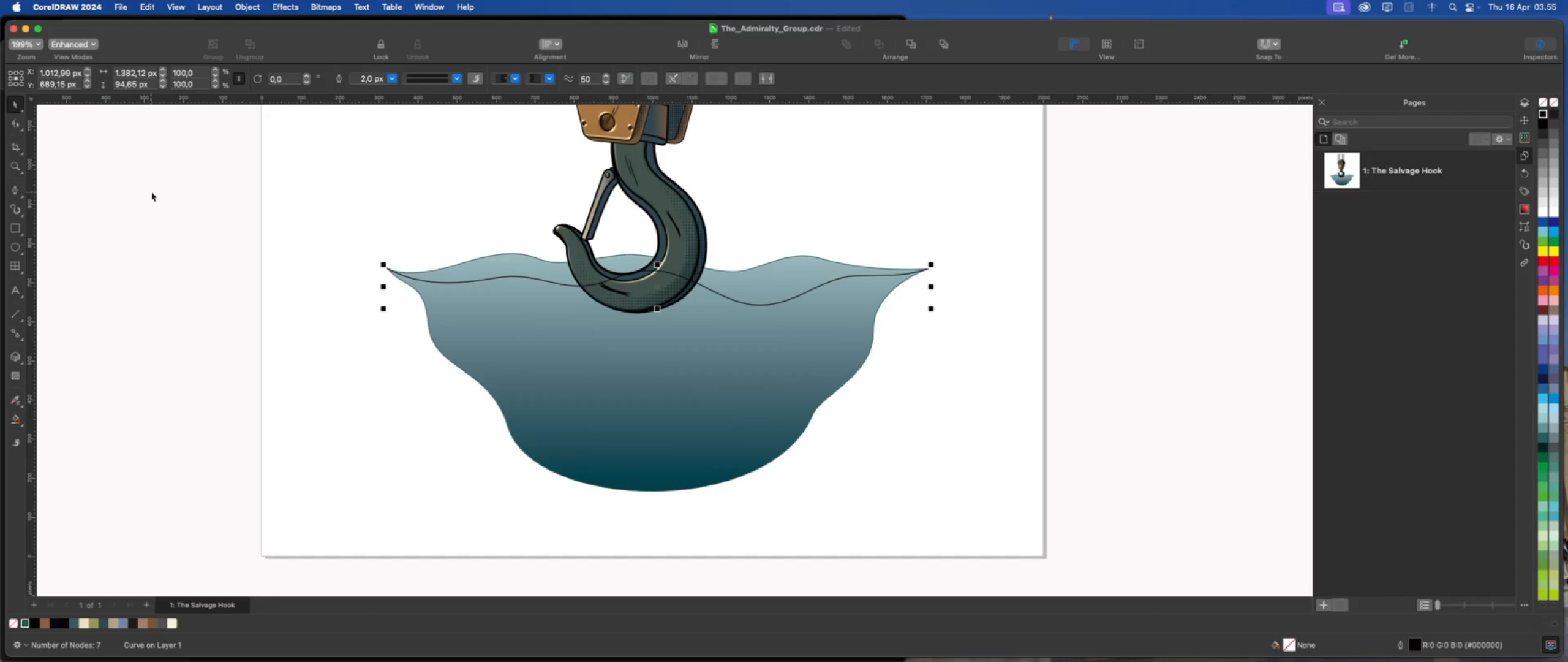 
left_click([151, 192])
 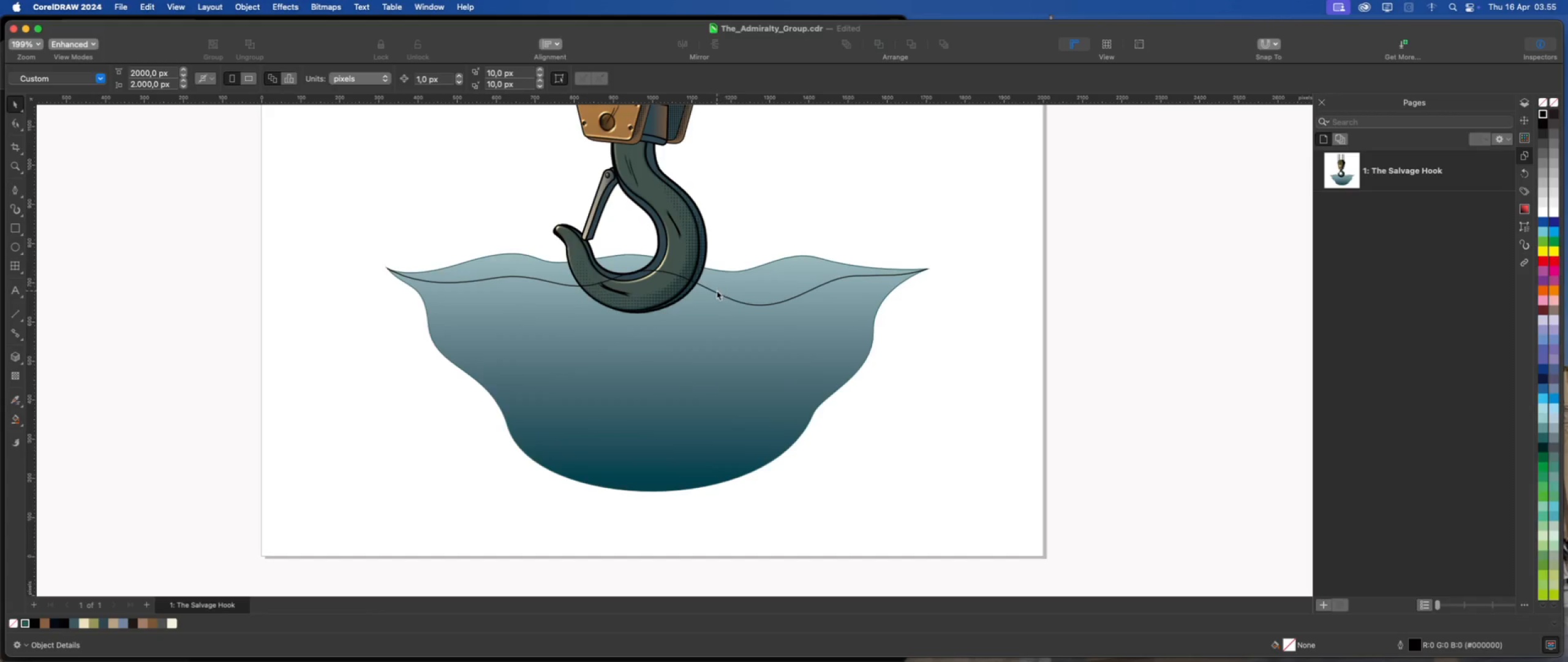 
wait(5.94)
 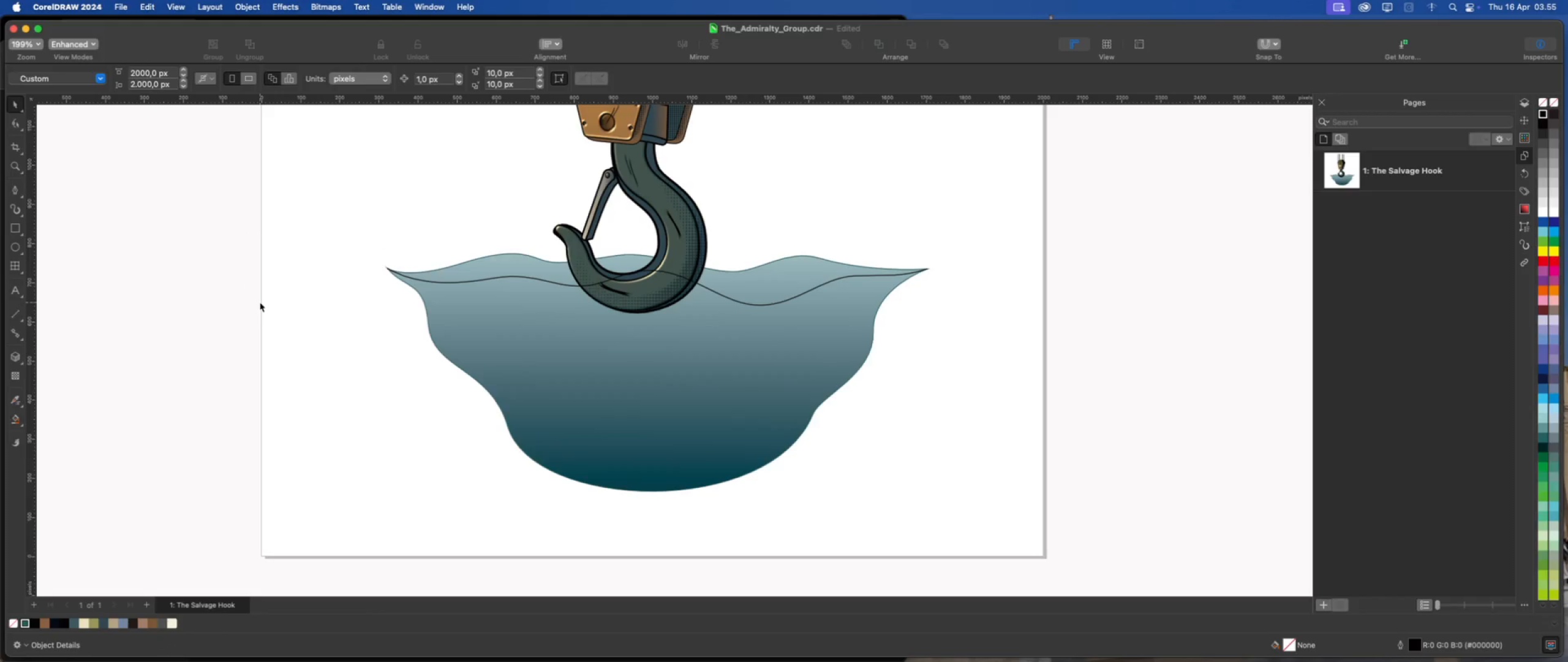 
scroll: coordinate [656, 303], scroll_direction: down, amount: 1.0
 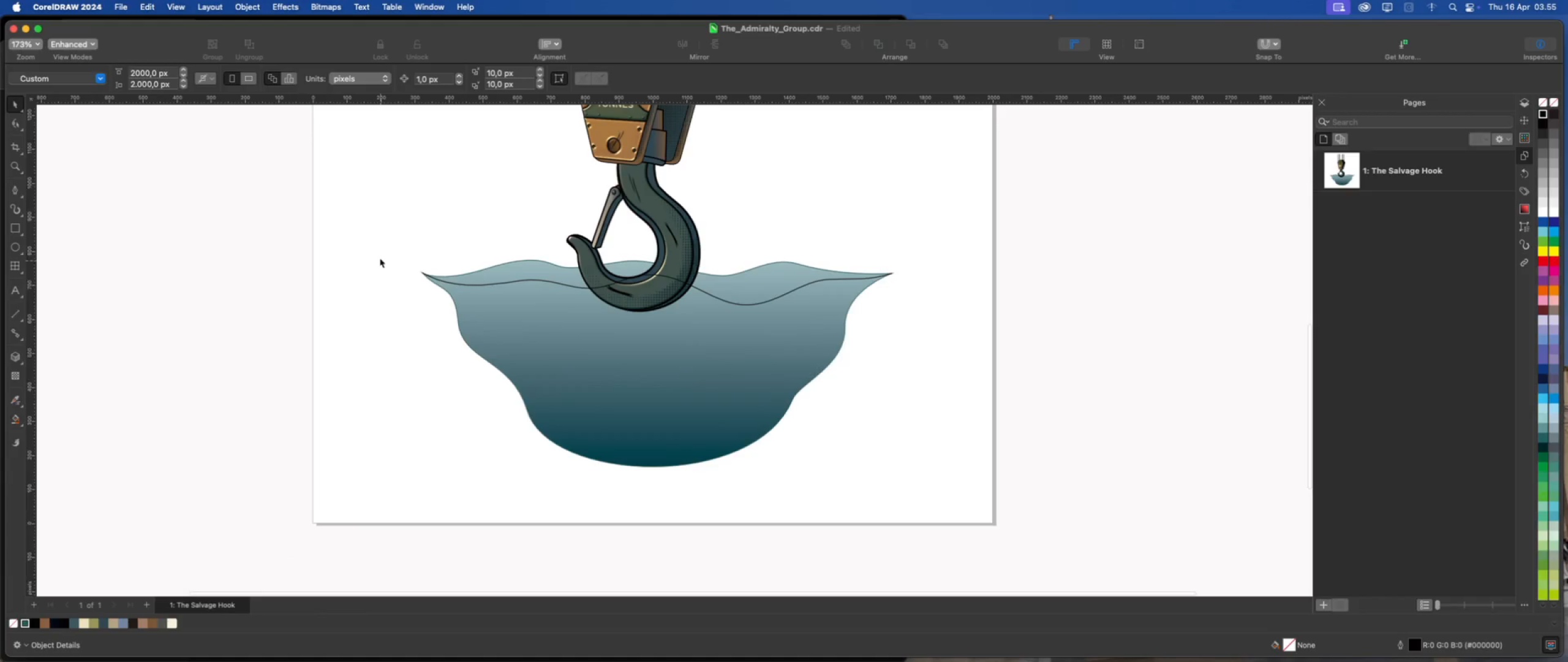 
left_click_drag(start_coordinate=[377, 246], to_coordinate=[945, 482])
 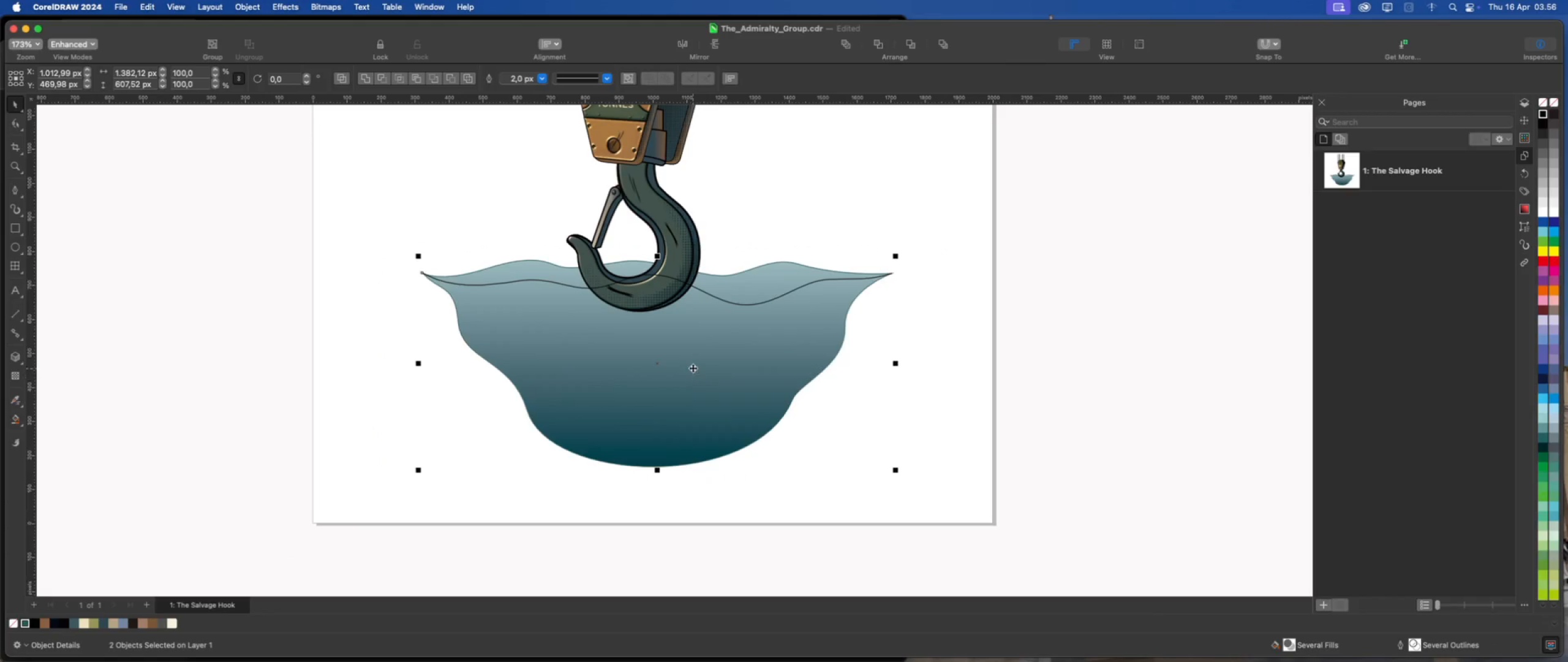 
left_click_drag(start_coordinate=[692, 367], to_coordinate=[694, 428])
 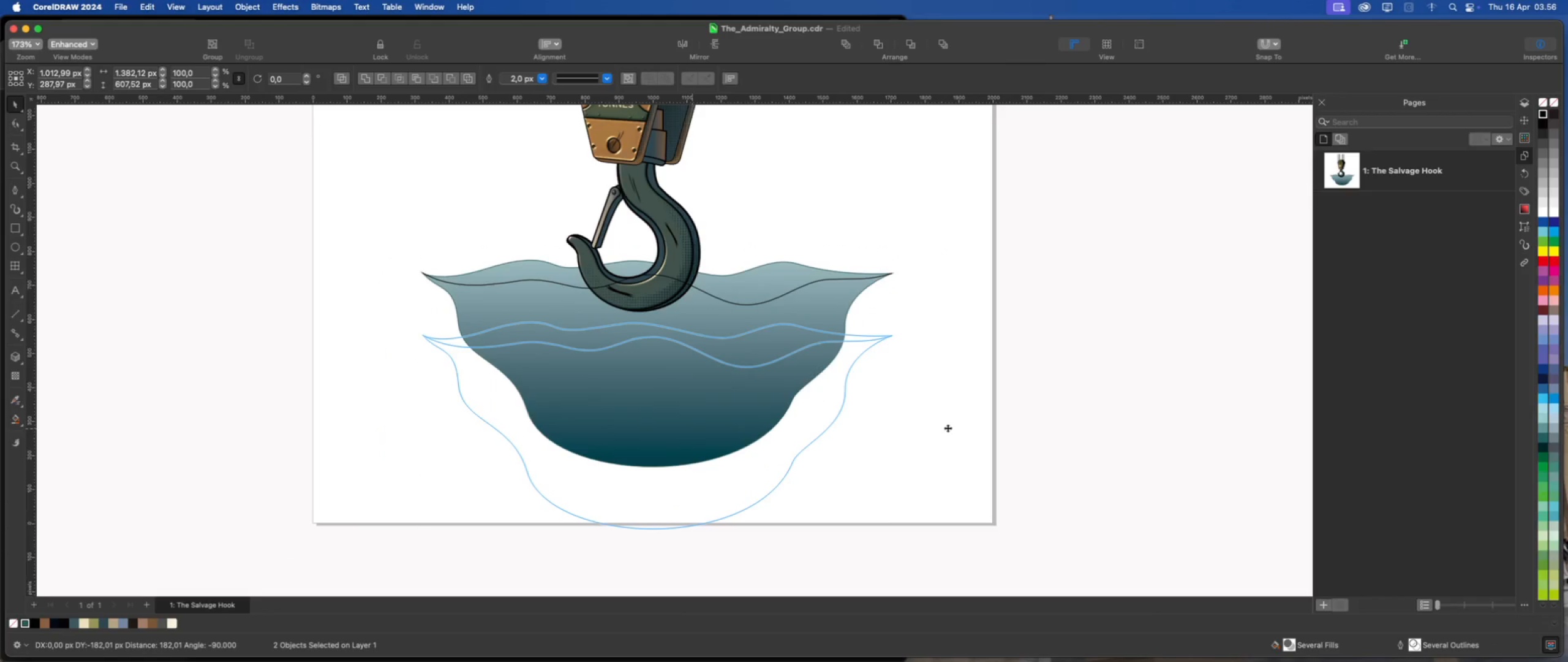 
hold_key(key=ShiftLeft, duration=2.24)
 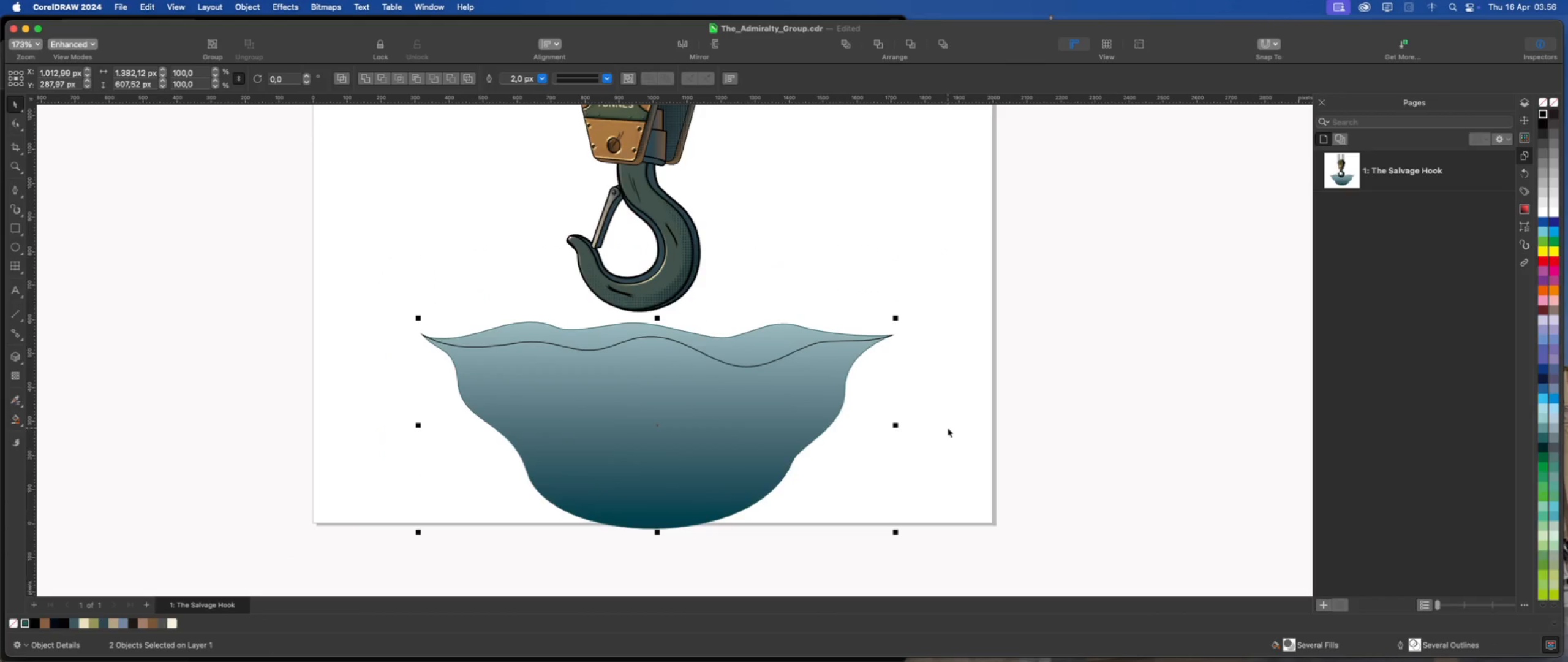 
left_click([948, 428])
 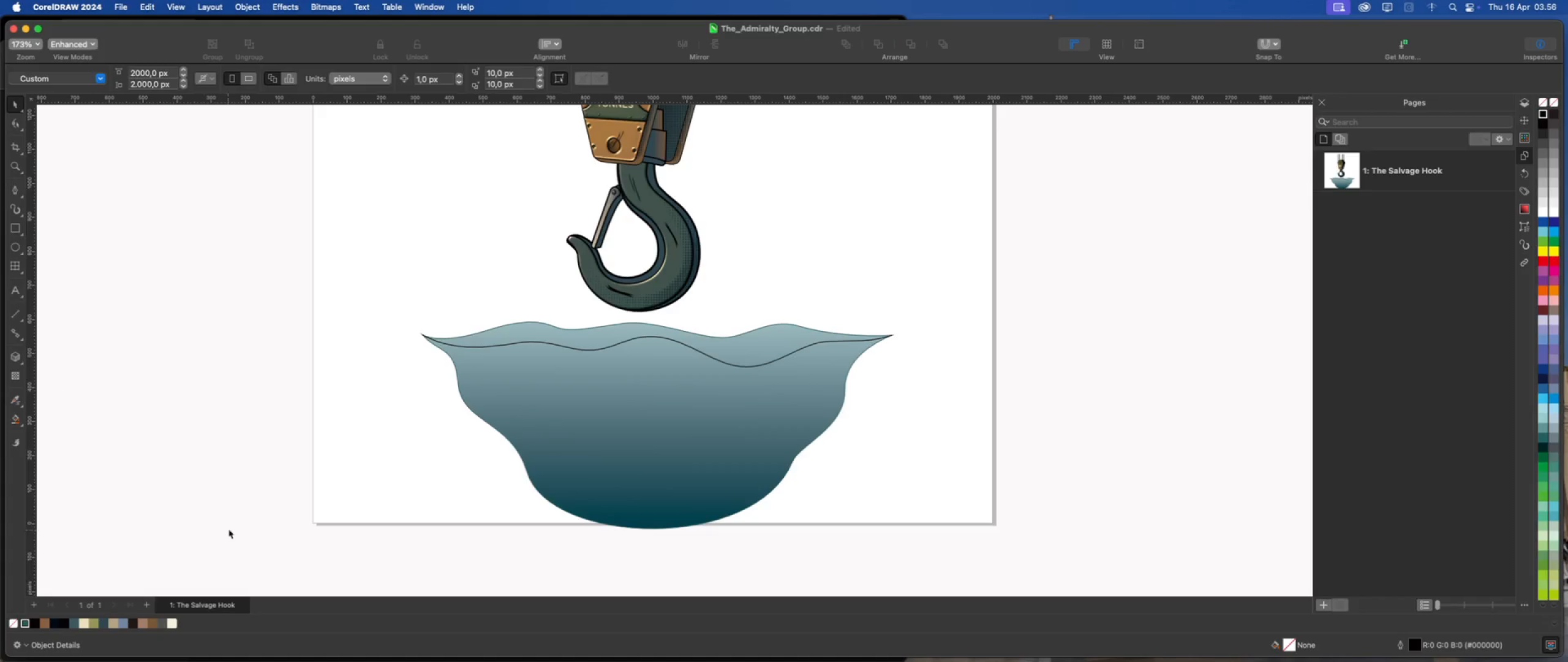 
wait(6.45)
 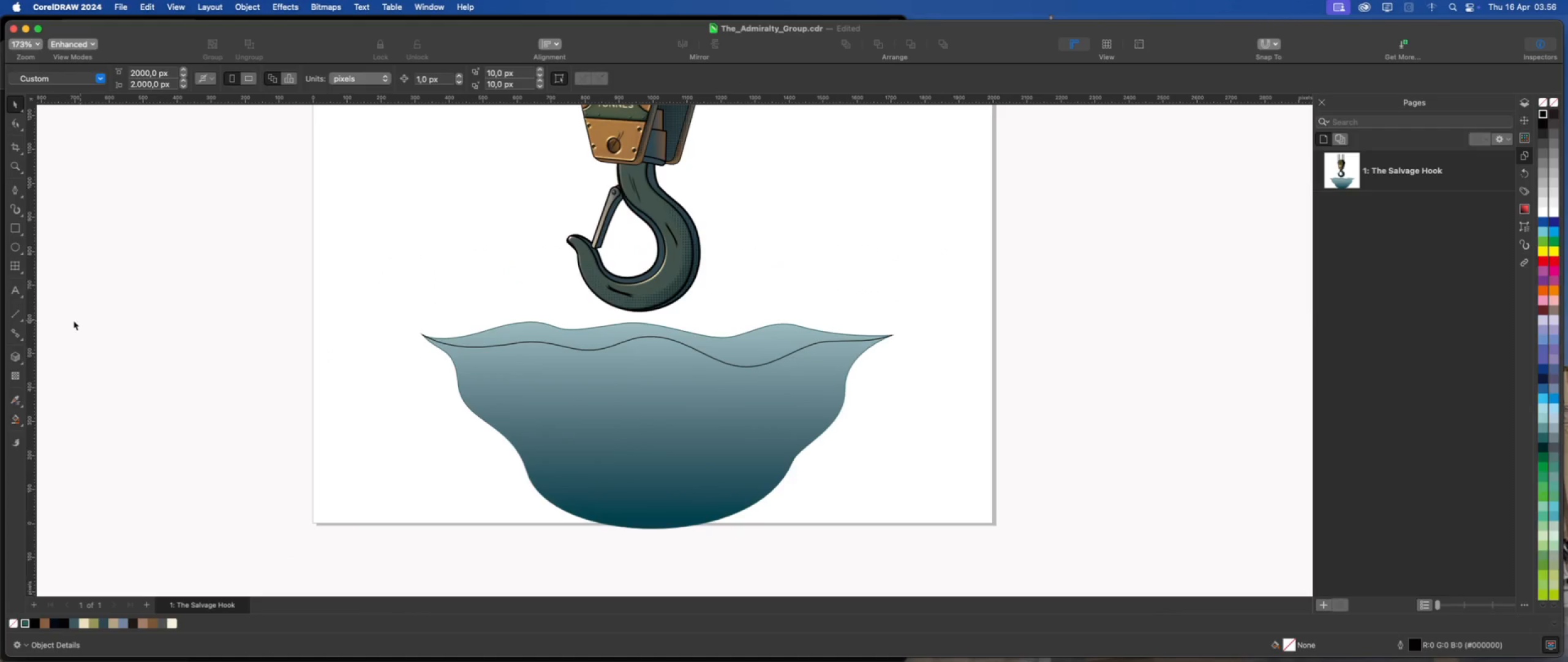 
left_click([21, 425])
 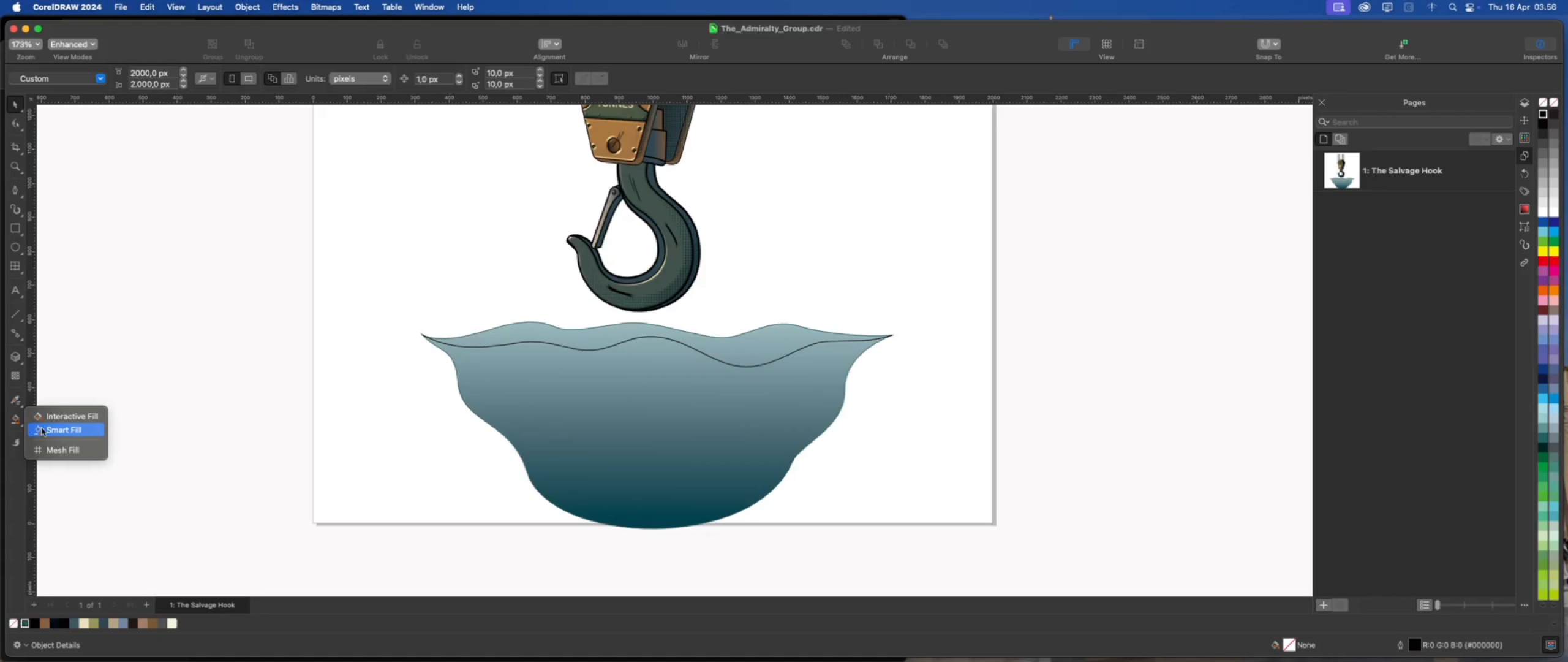 
left_click([42, 428])
 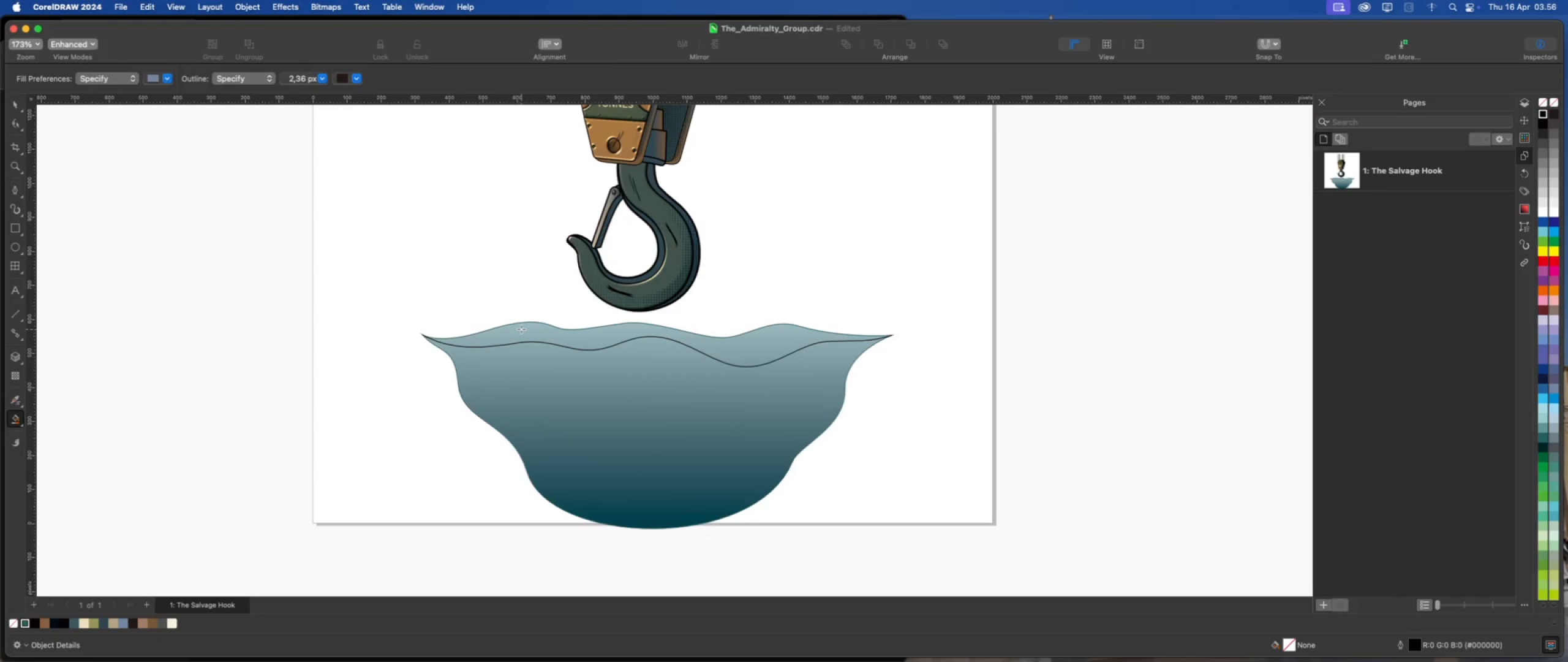 
left_click([521, 329])
 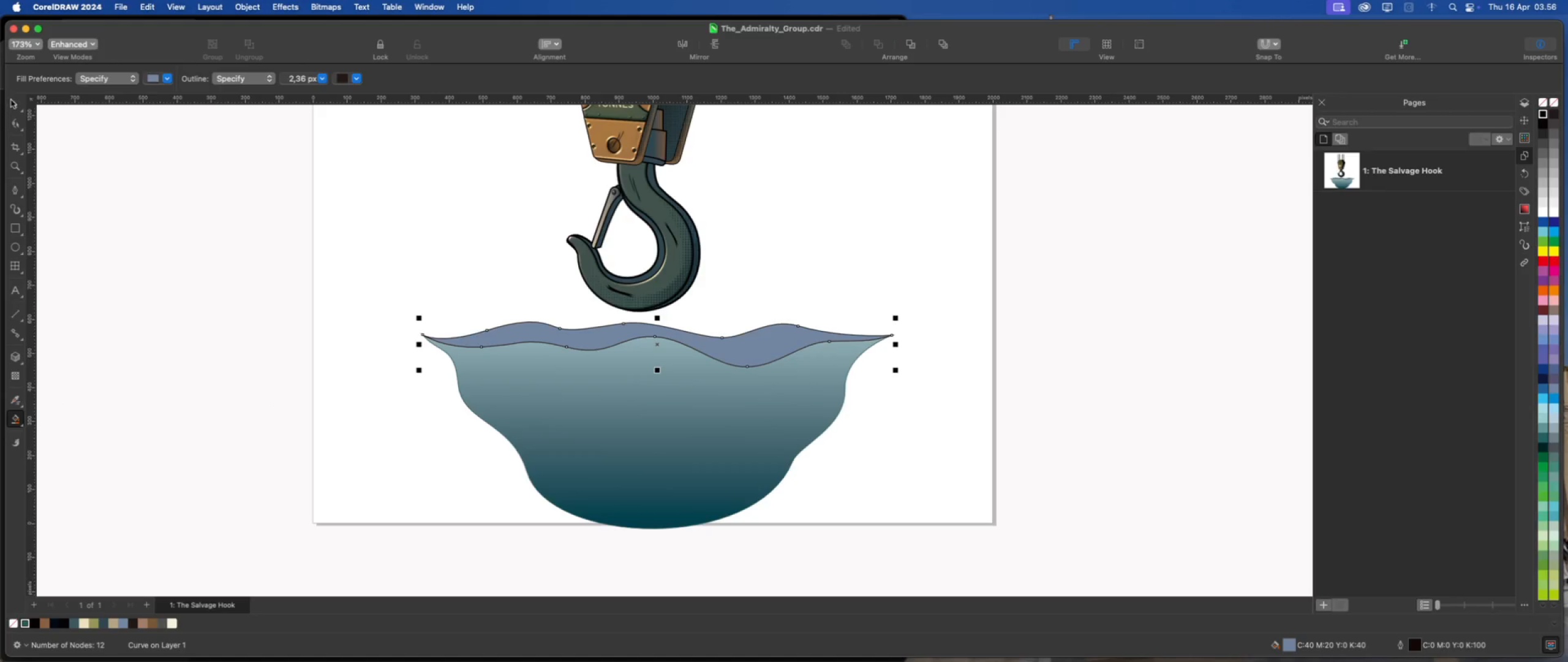 
left_click([13, 101])
 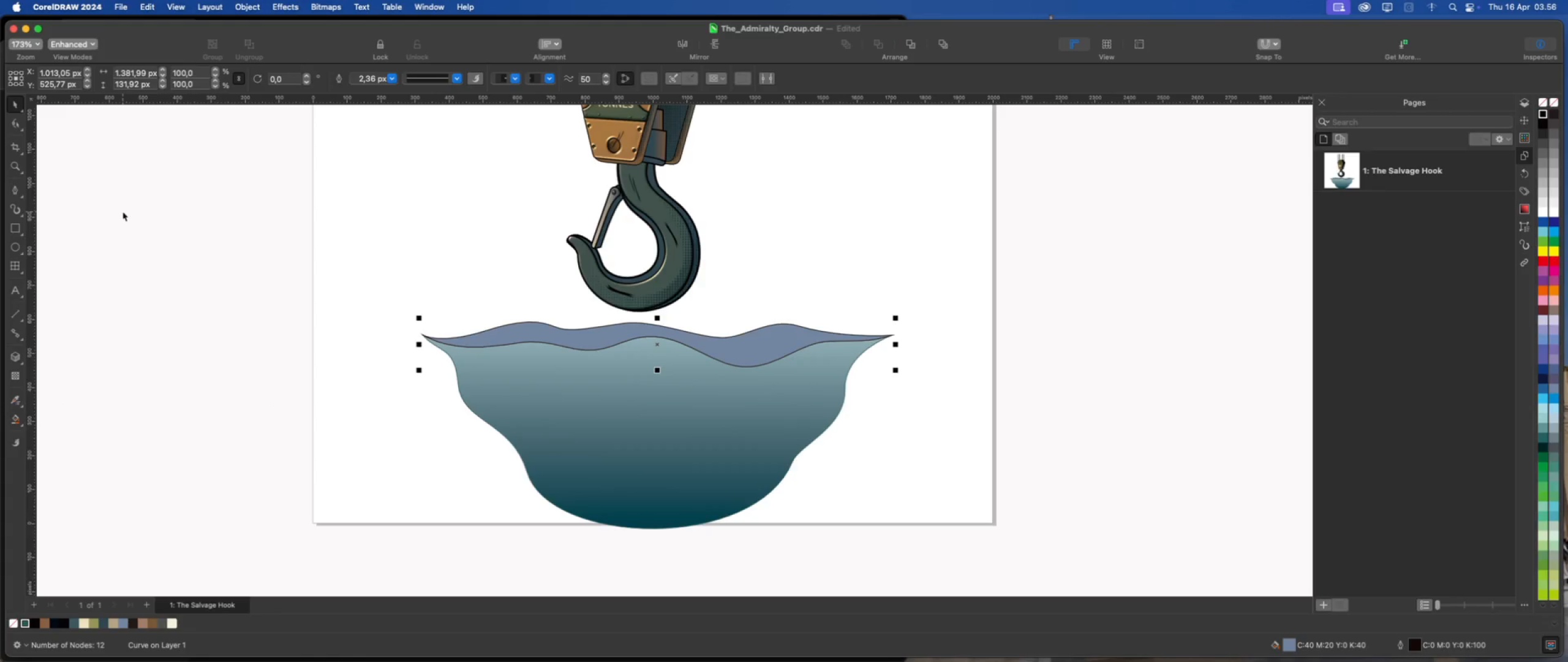 
left_click([123, 211])
 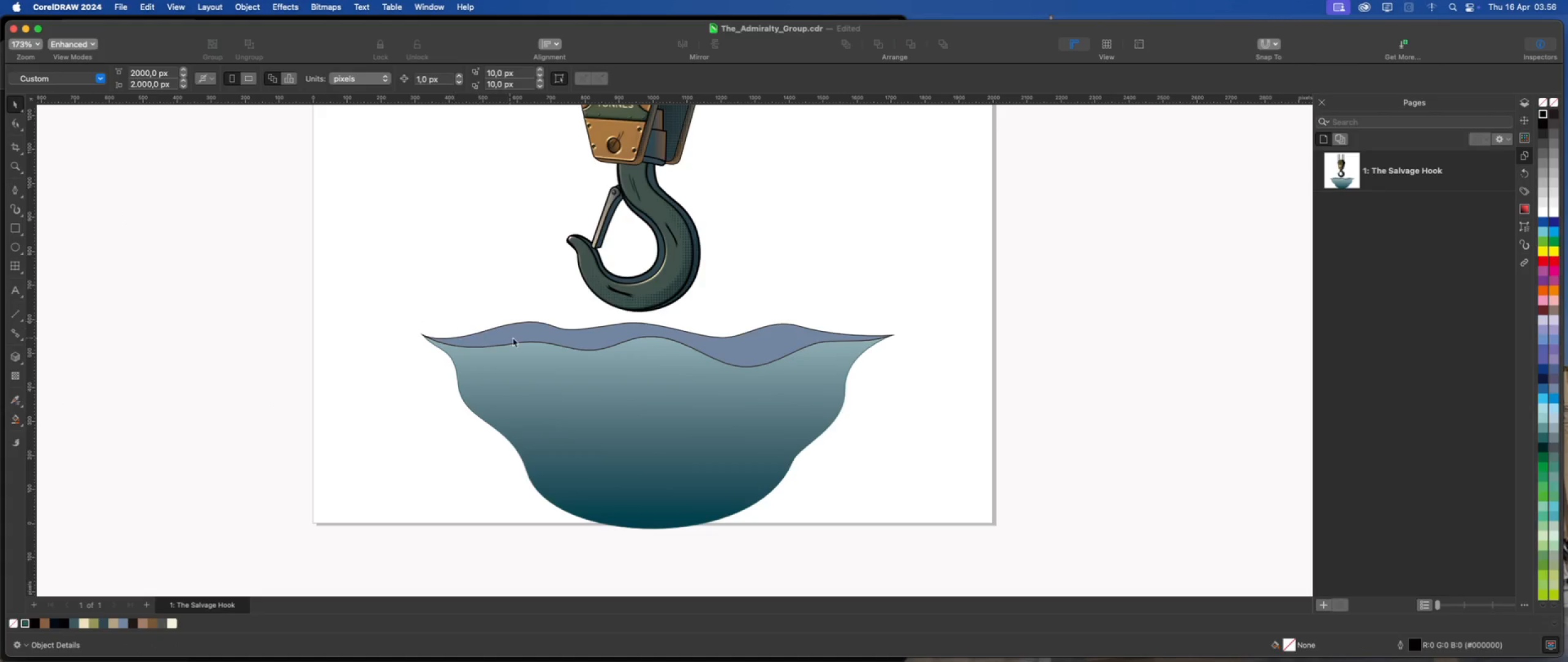 
left_click([515, 337])
 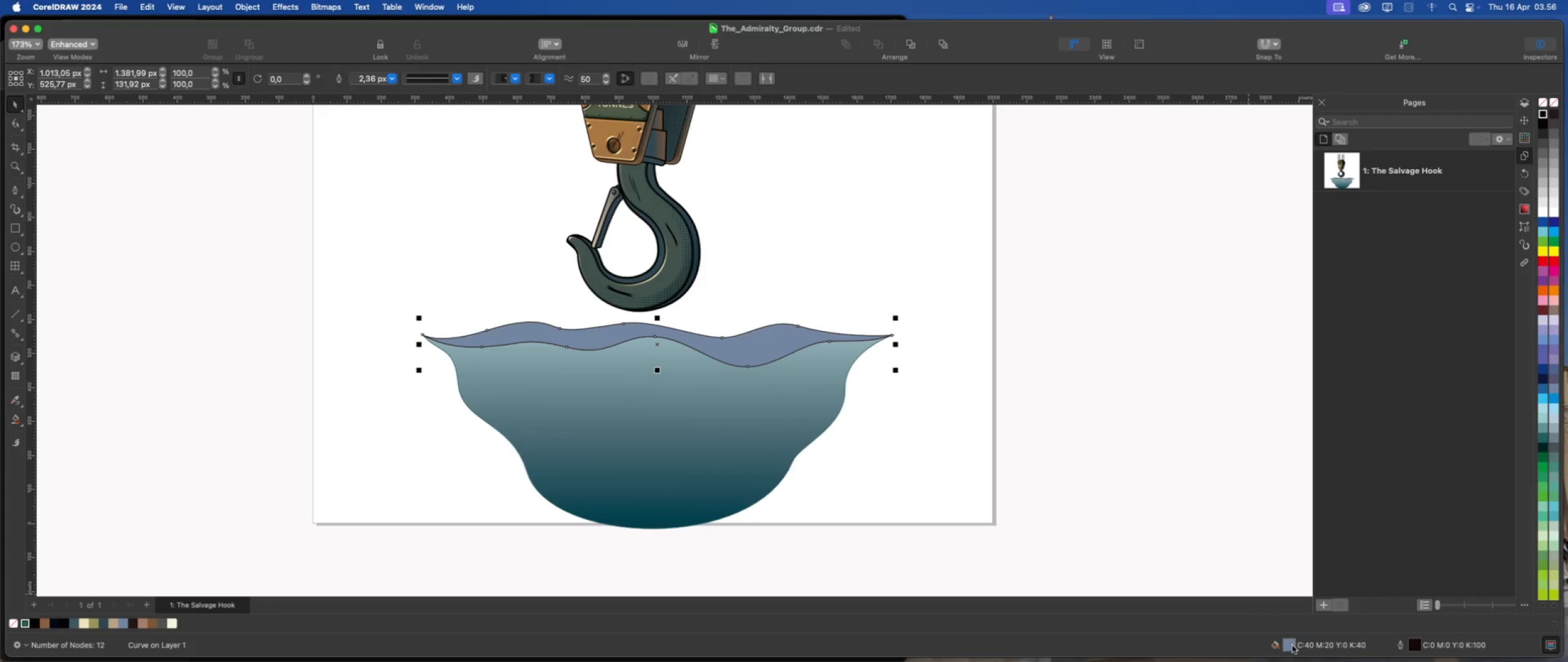 
double_click([1291, 646])
 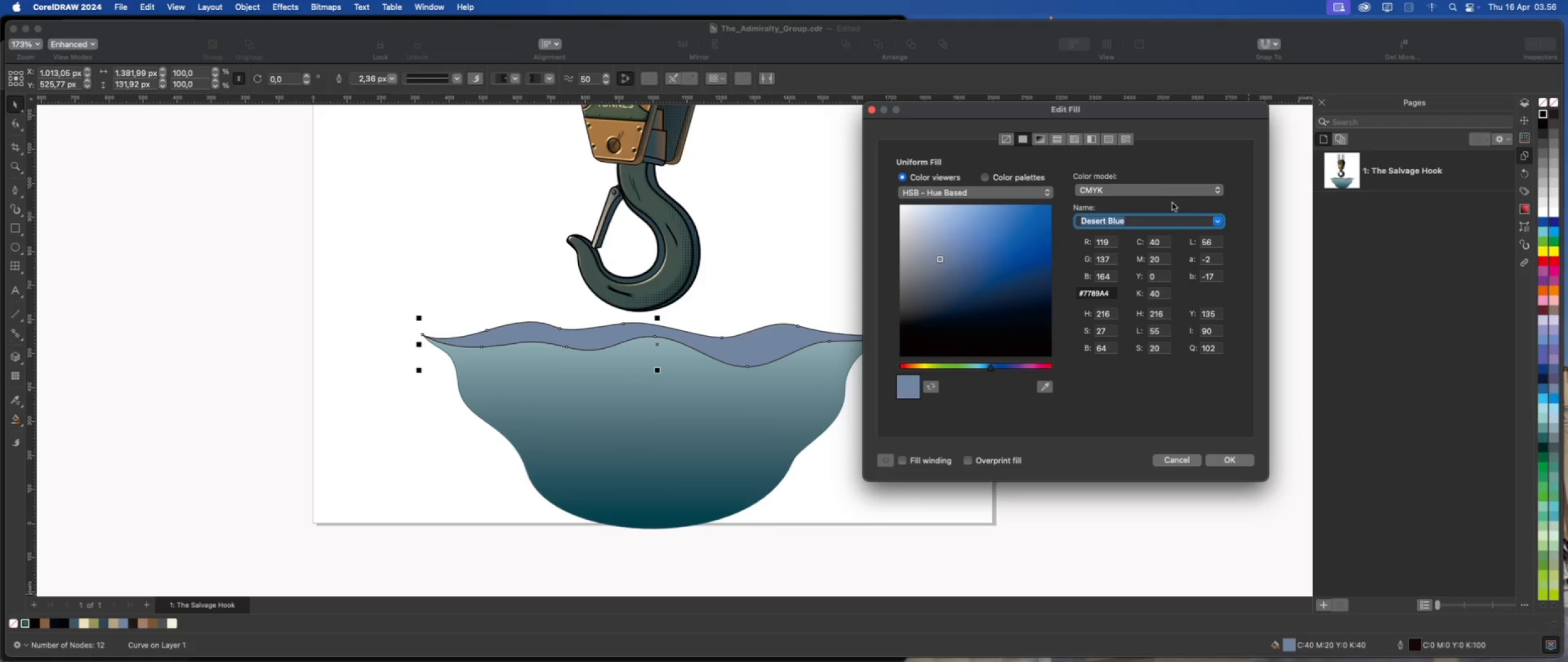 
left_click([1201, 191])
 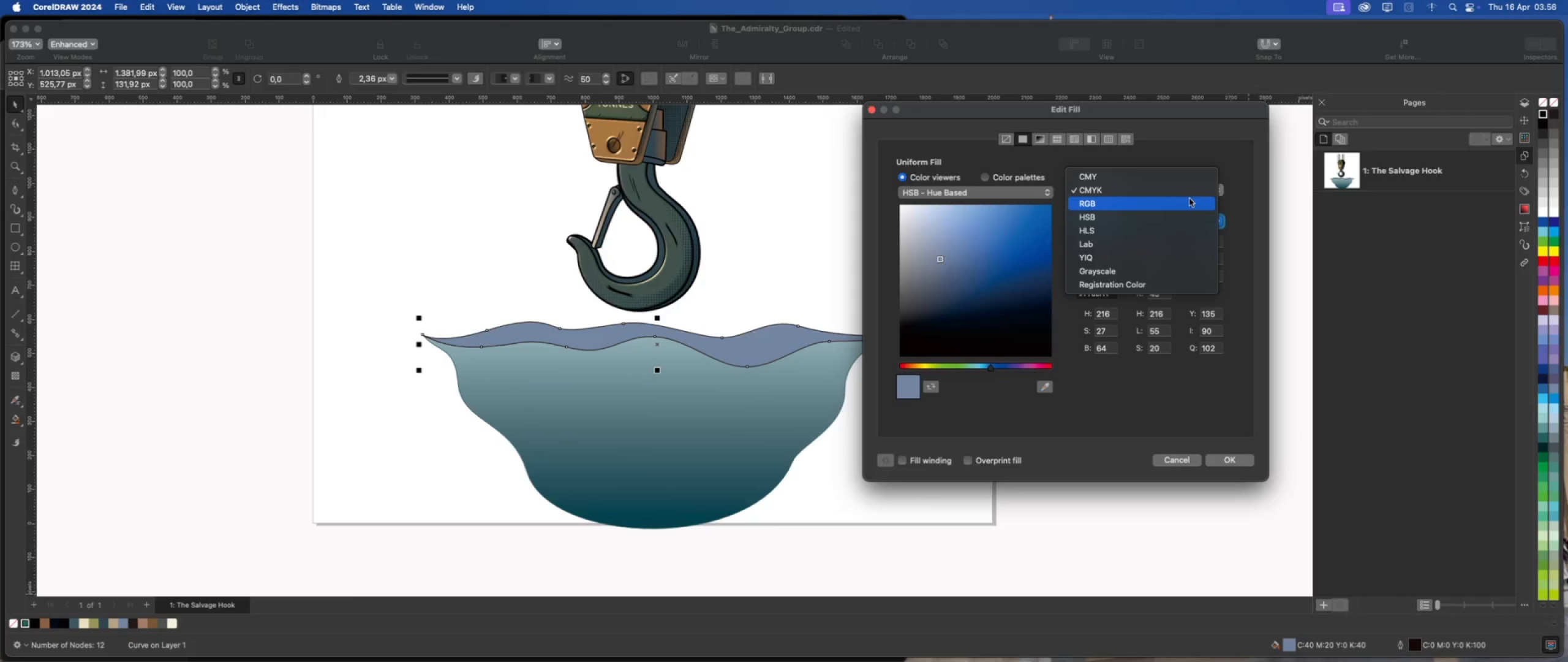 
left_click([1189, 199])
 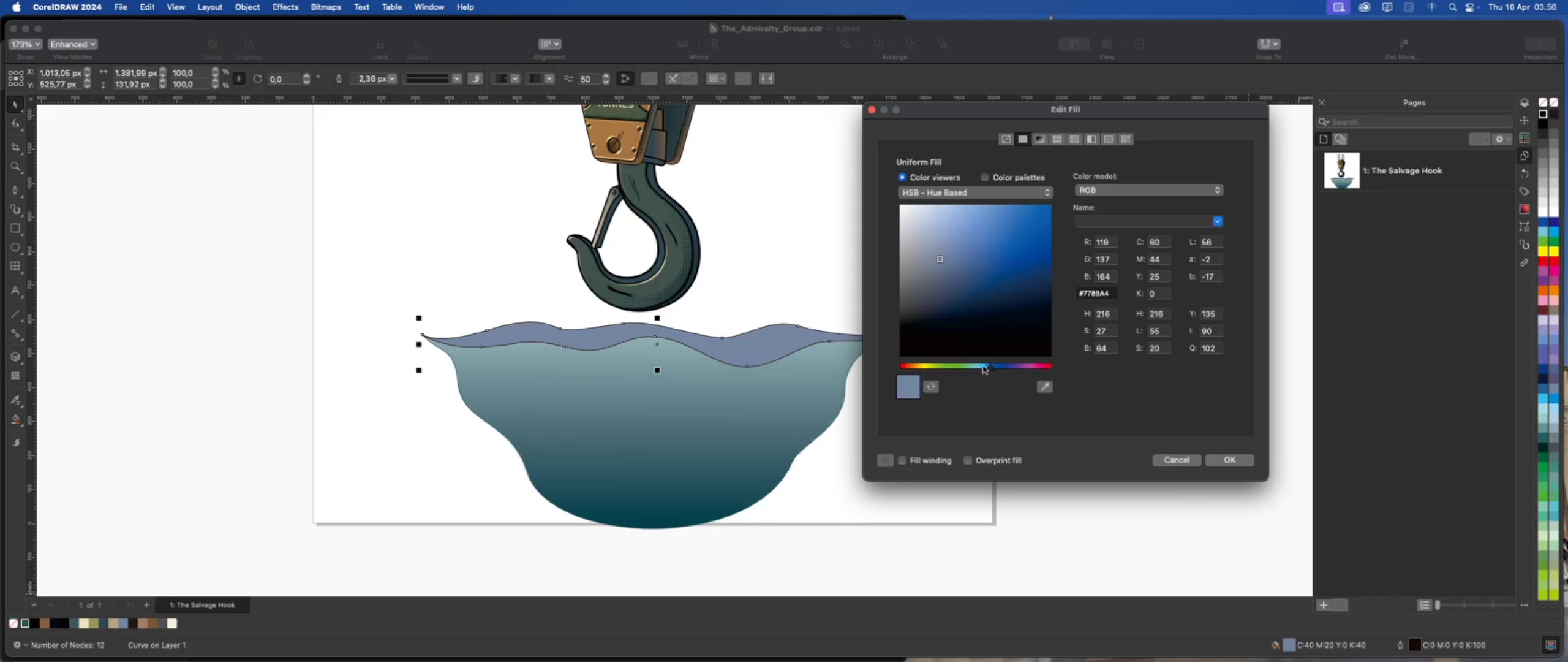 
left_click_drag(start_coordinate=[991, 369], to_coordinate=[985, 370])
 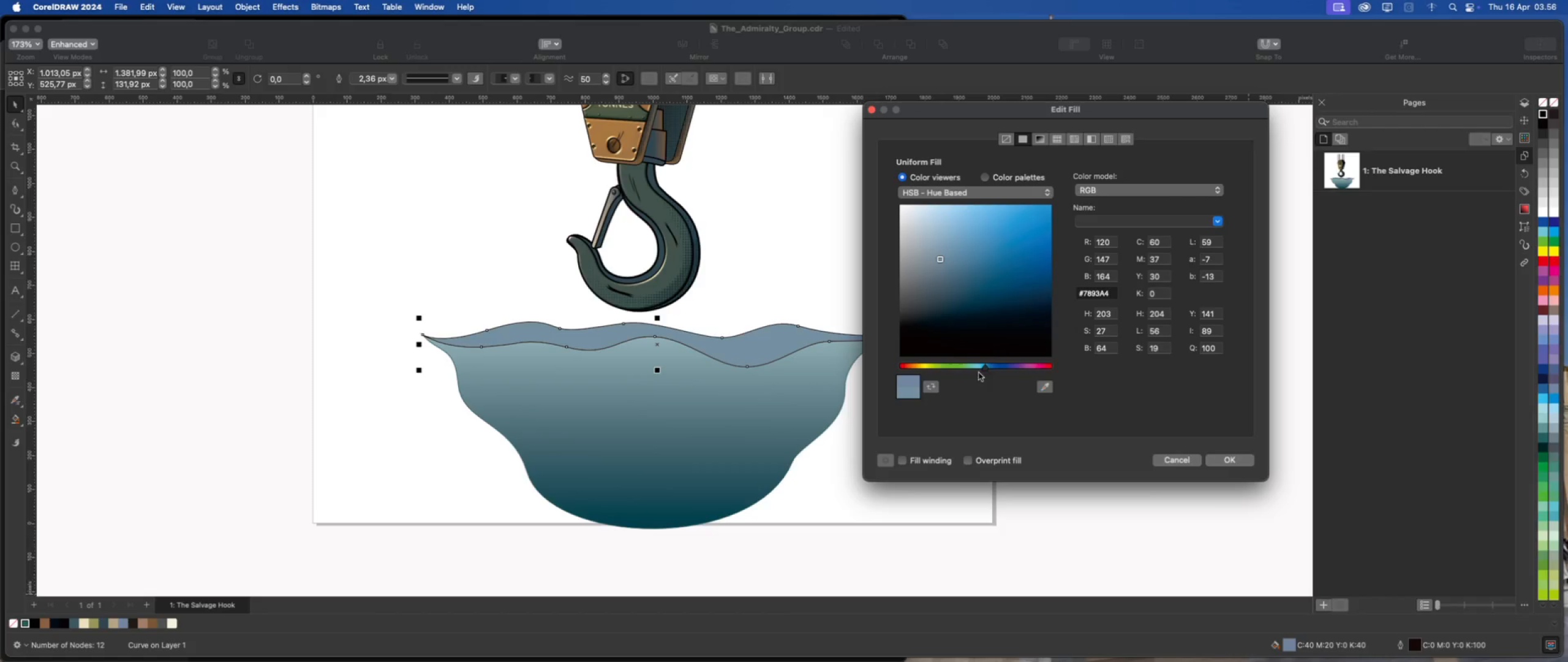 
left_click_drag(start_coordinate=[984, 369], to_coordinate=[981, 369])
 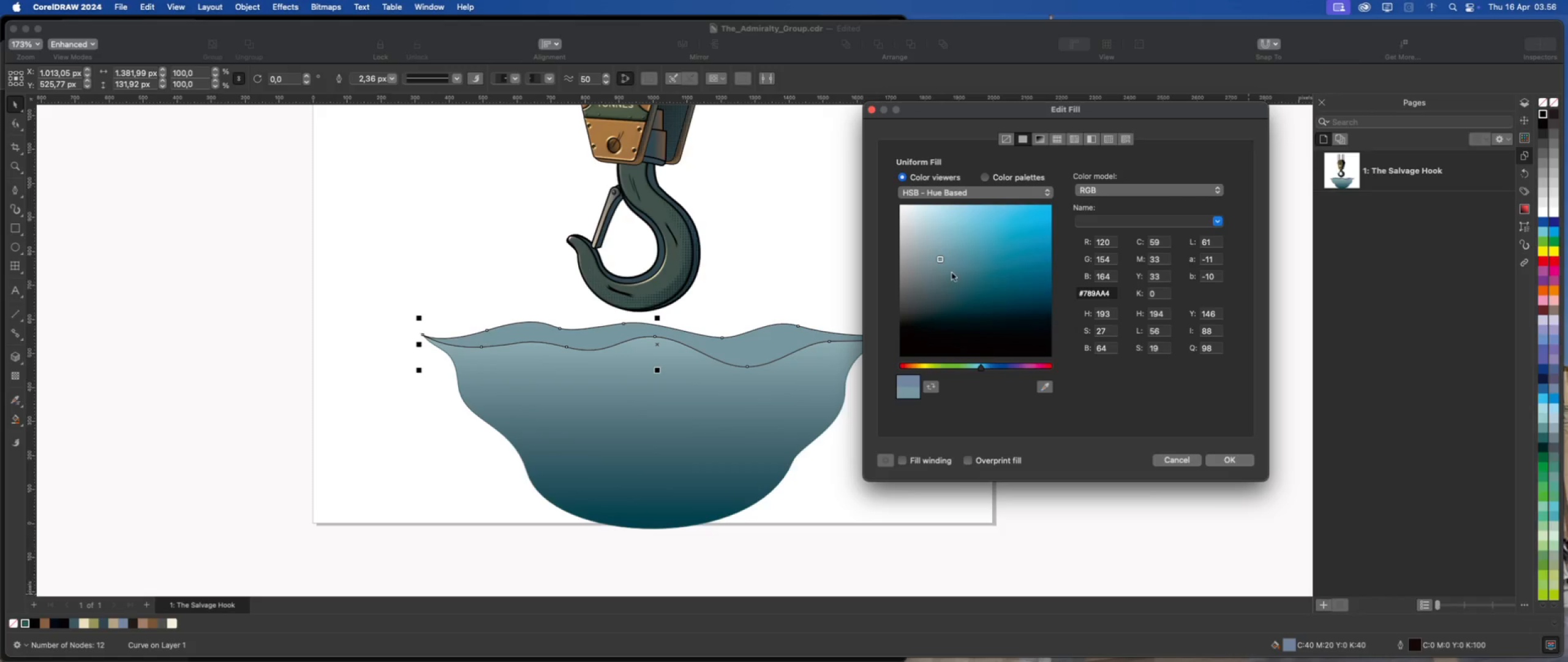 
left_click([952, 273])
 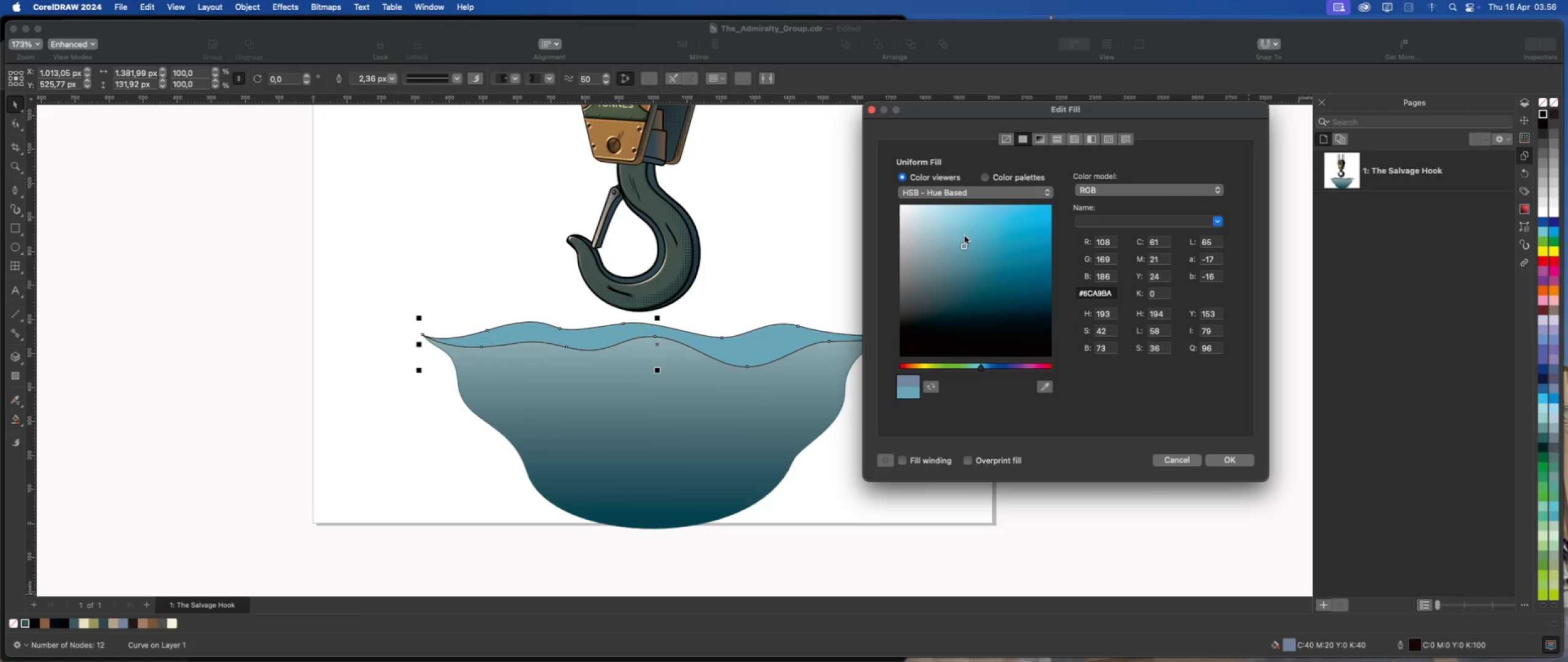 
left_click([965, 236])
 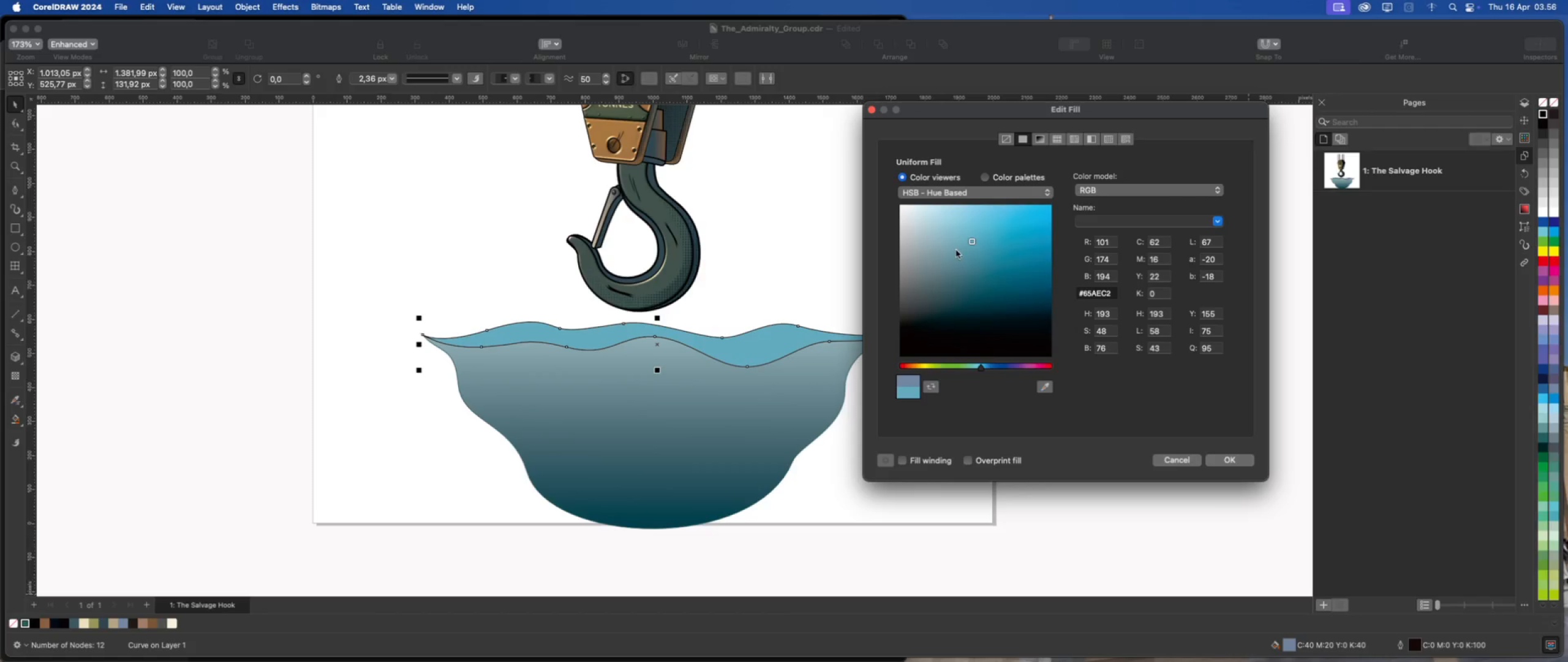 
left_click([942, 249])
 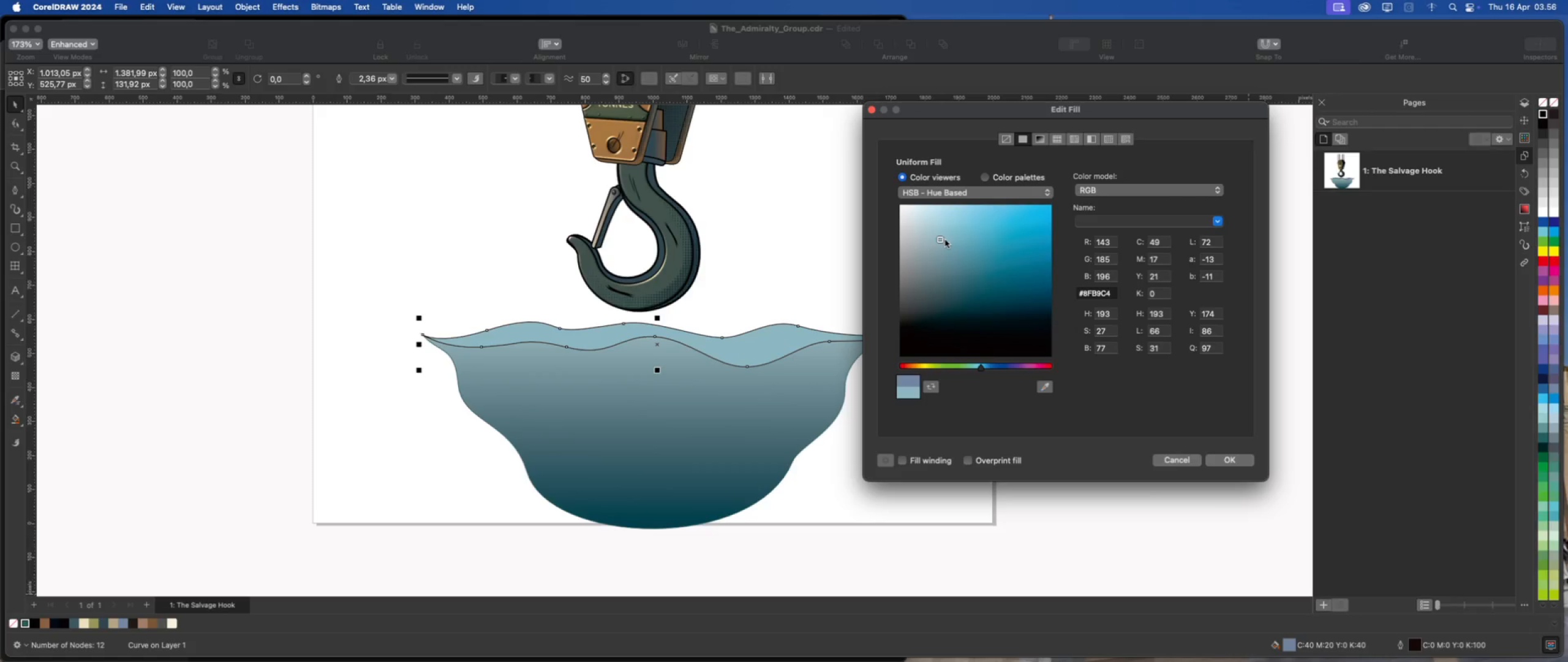 
left_click([946, 240])
 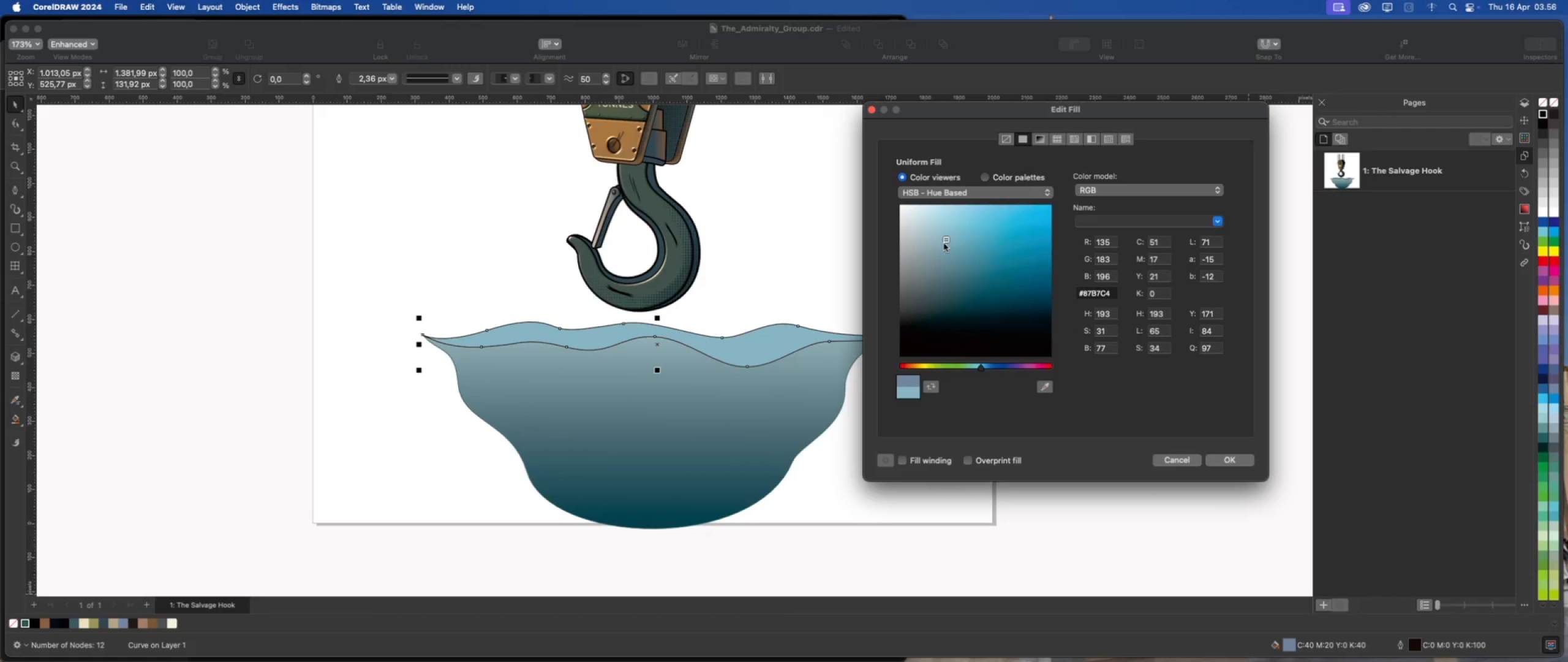 
left_click([944, 243])
 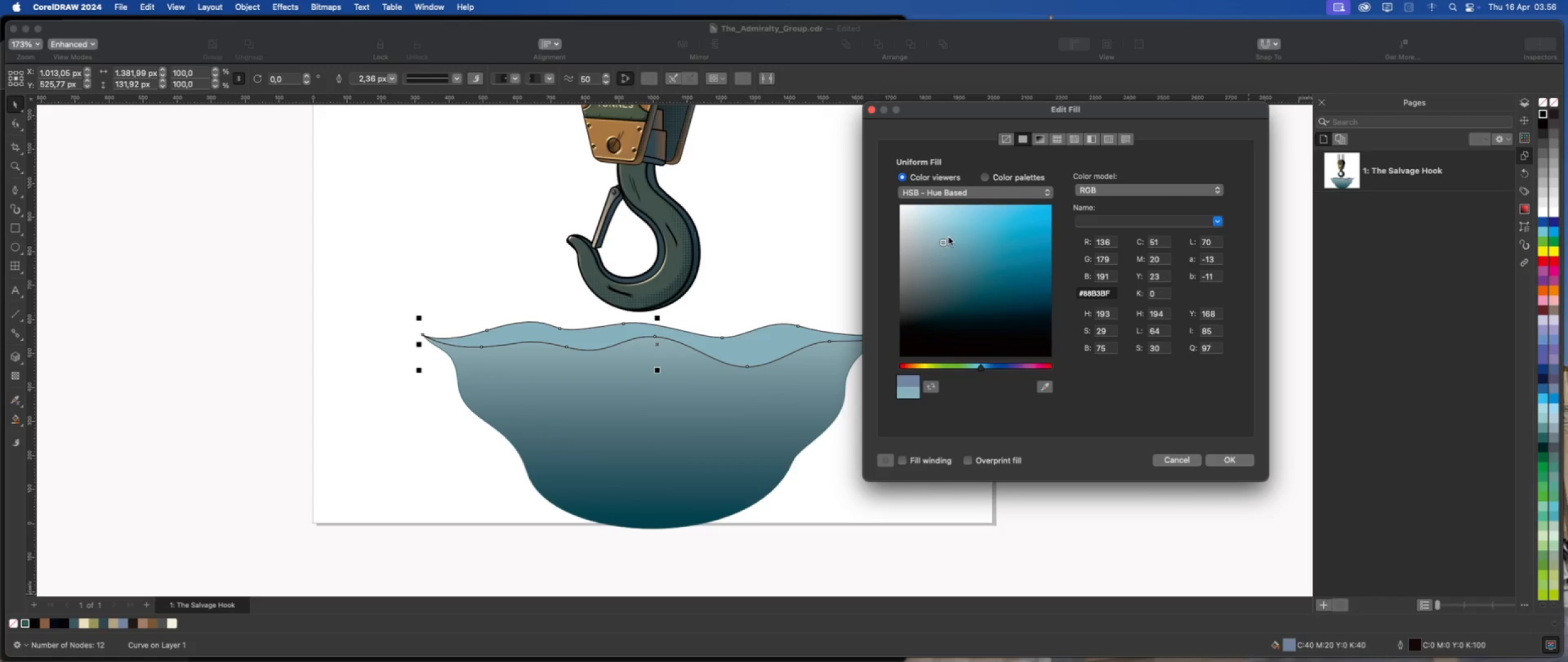 
left_click([949, 237])
 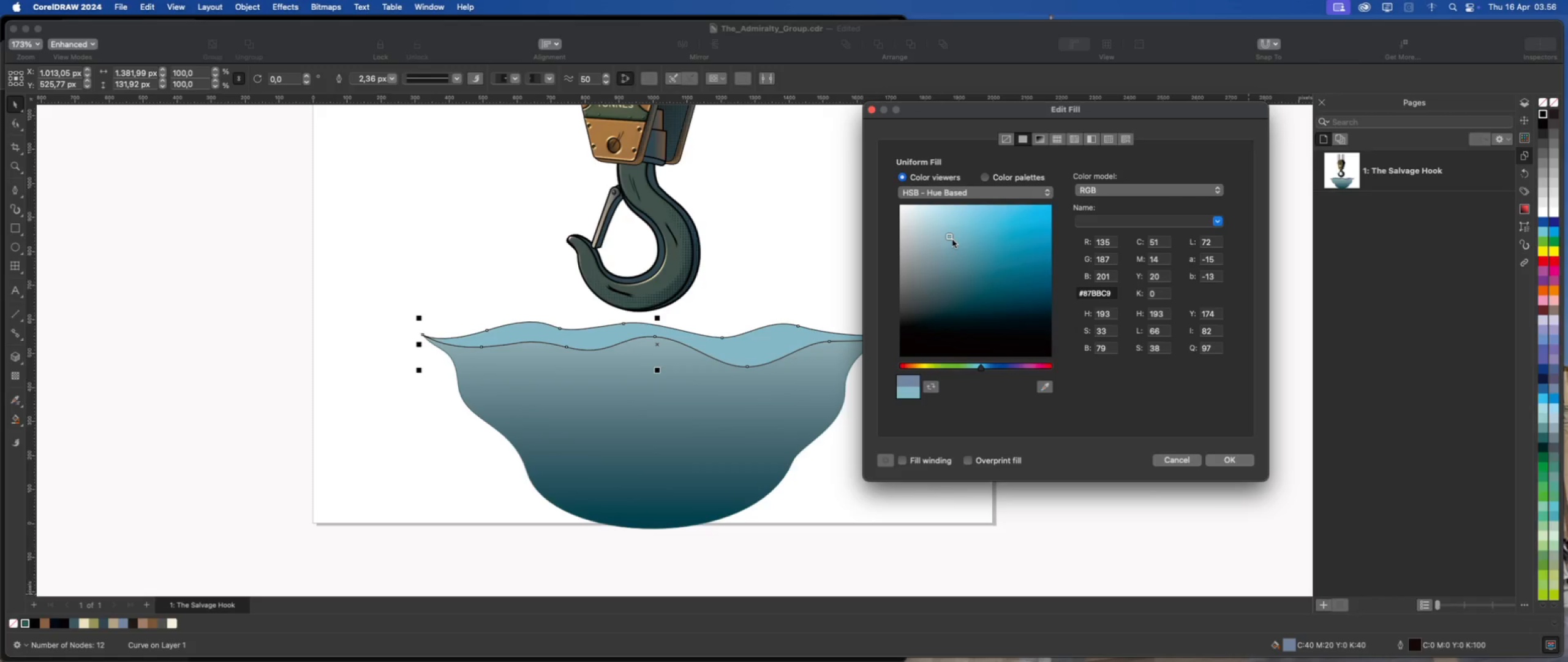 
left_click([952, 240])
 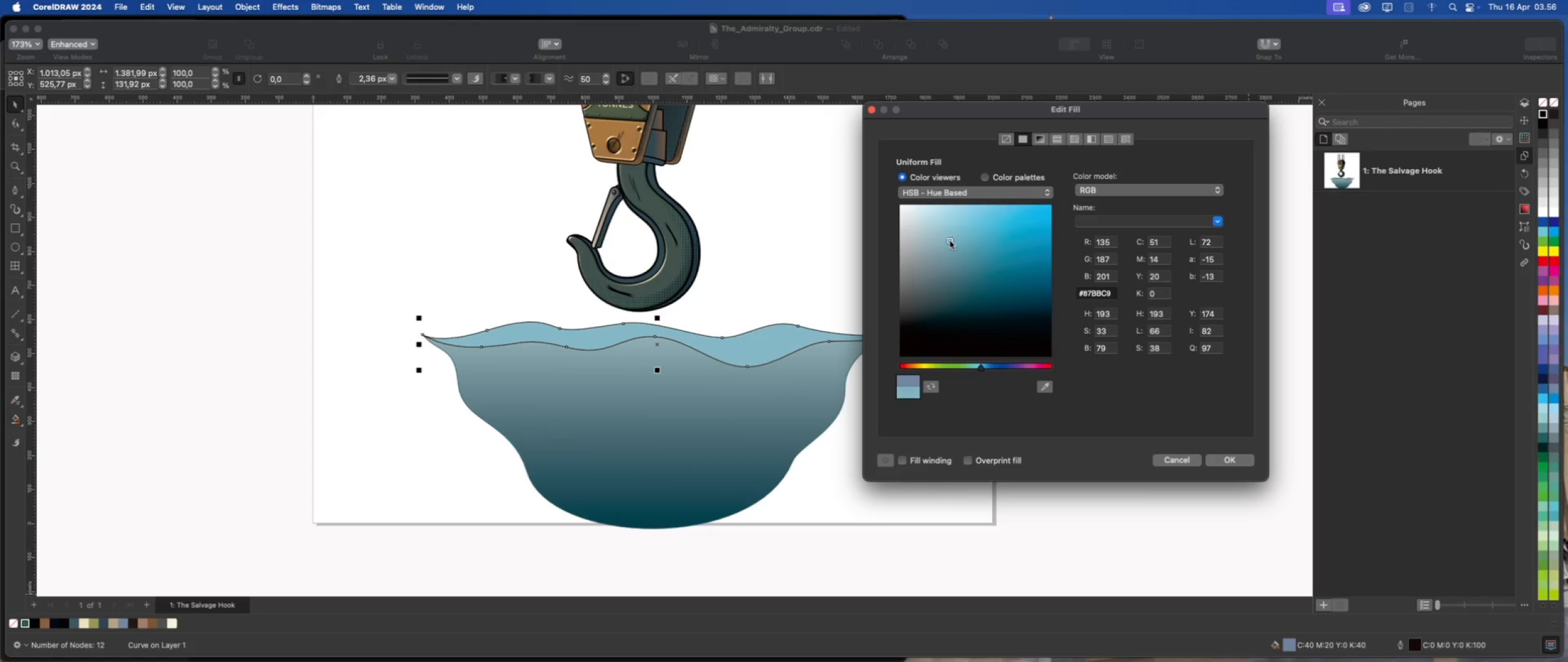 
left_click([950, 241])
 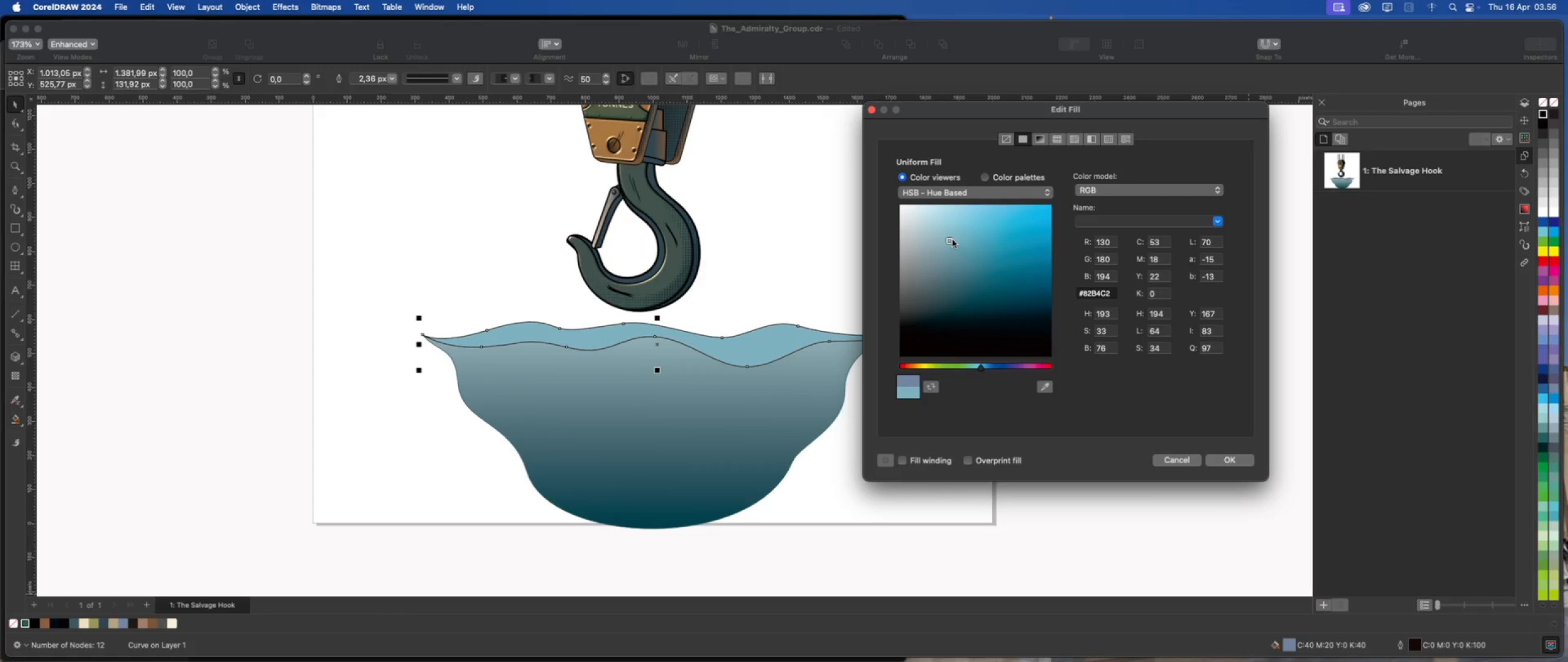 
left_click([952, 240])
 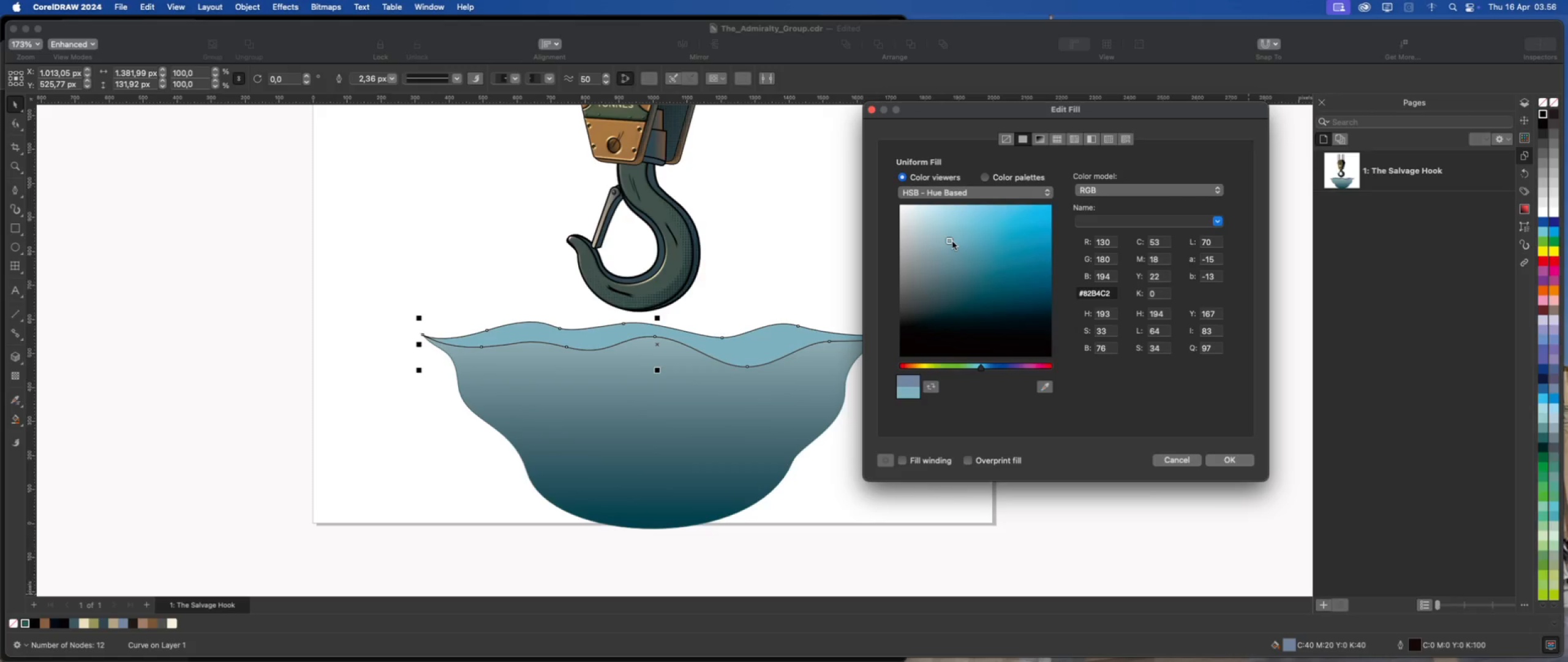 
left_click([952, 242])
 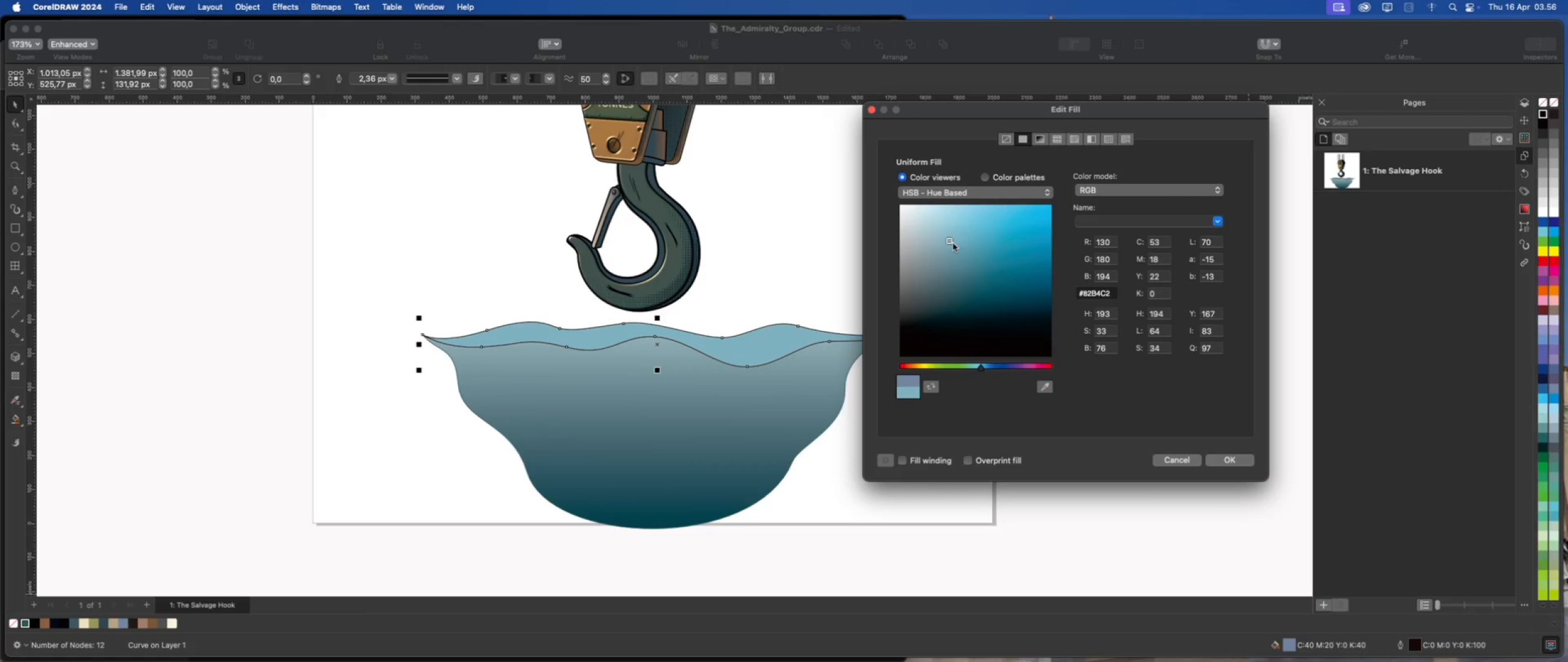 
left_click([953, 243])
 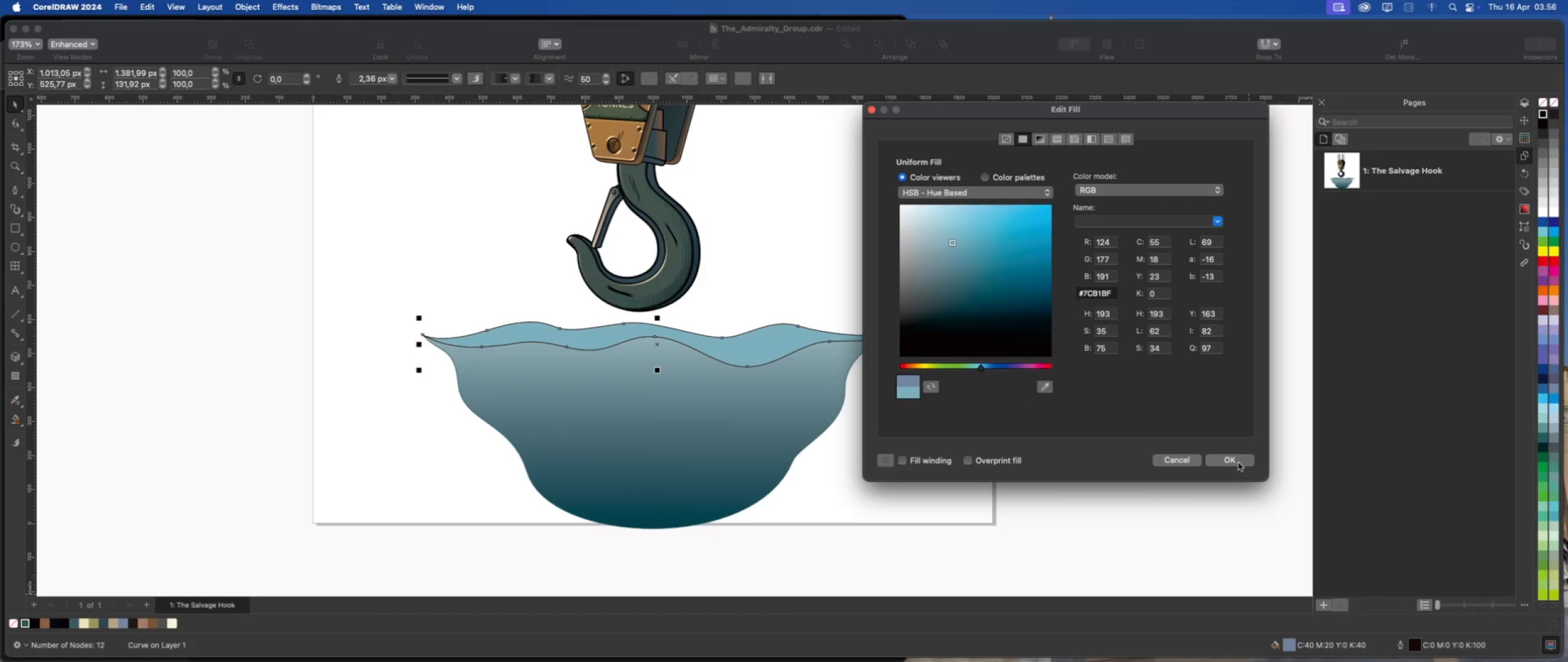 
left_click([1238, 462])
 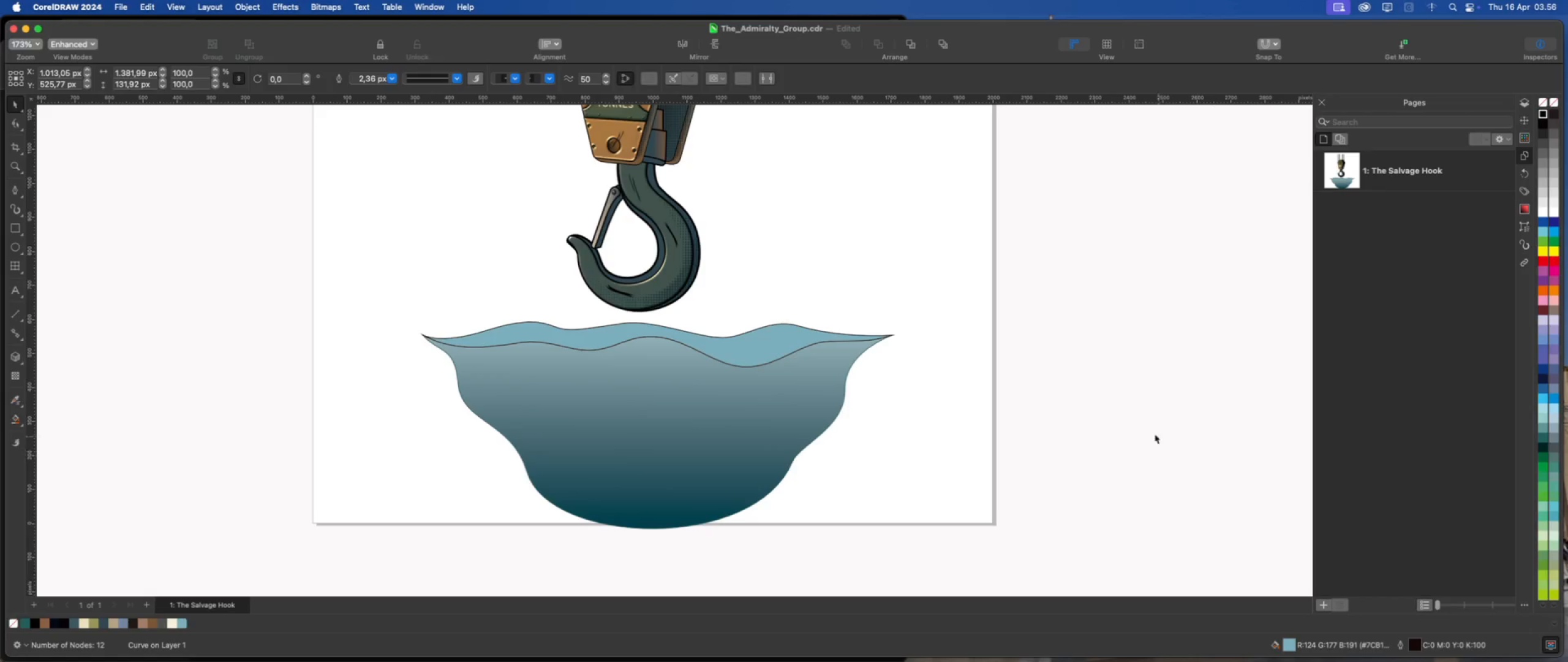 
left_click([1154, 433])
 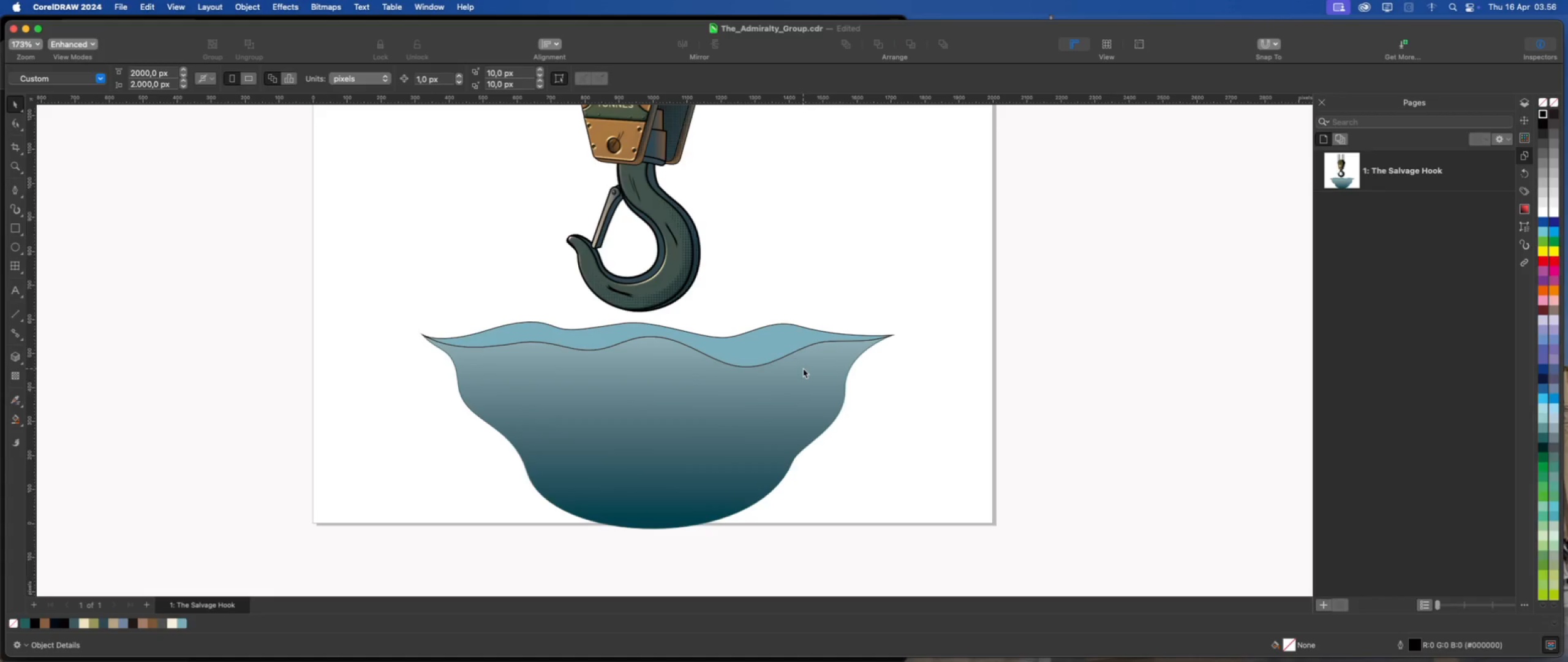 
left_click([803, 368])
 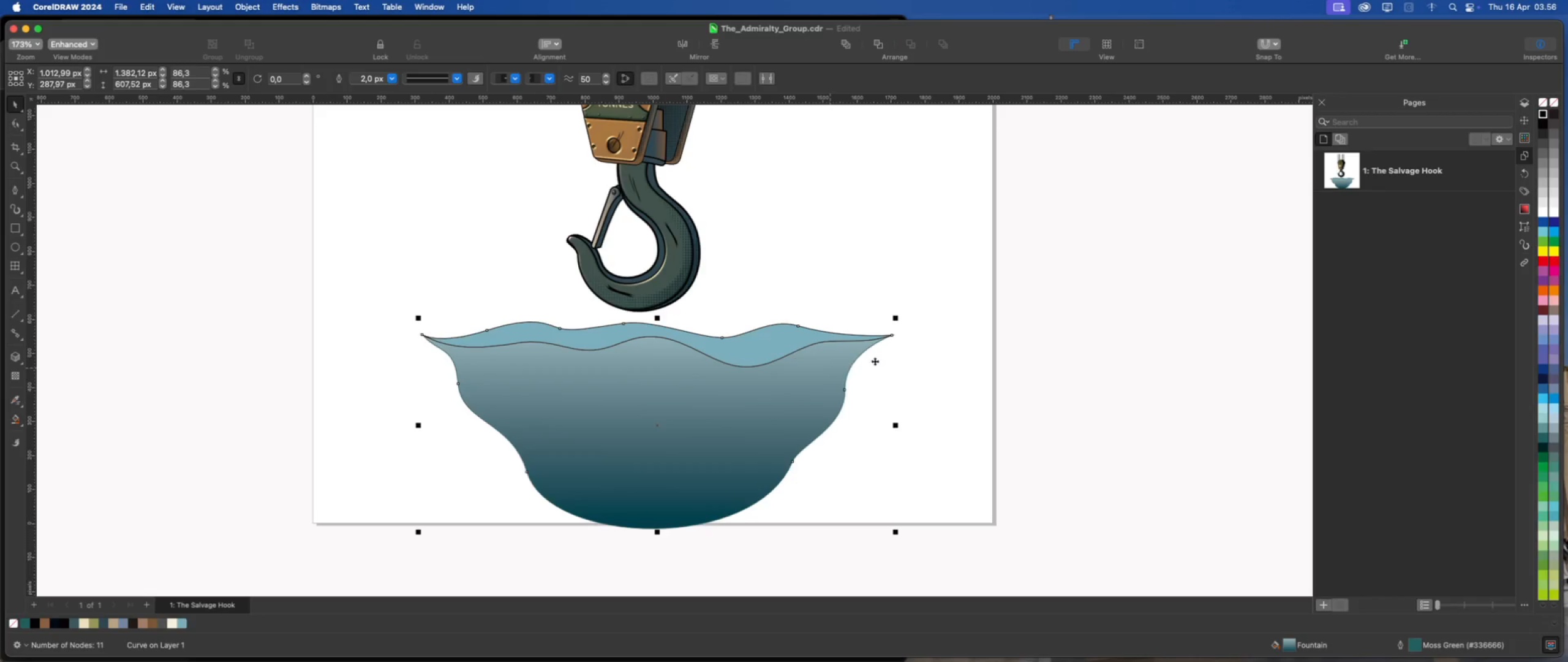 
left_click([910, 360])
 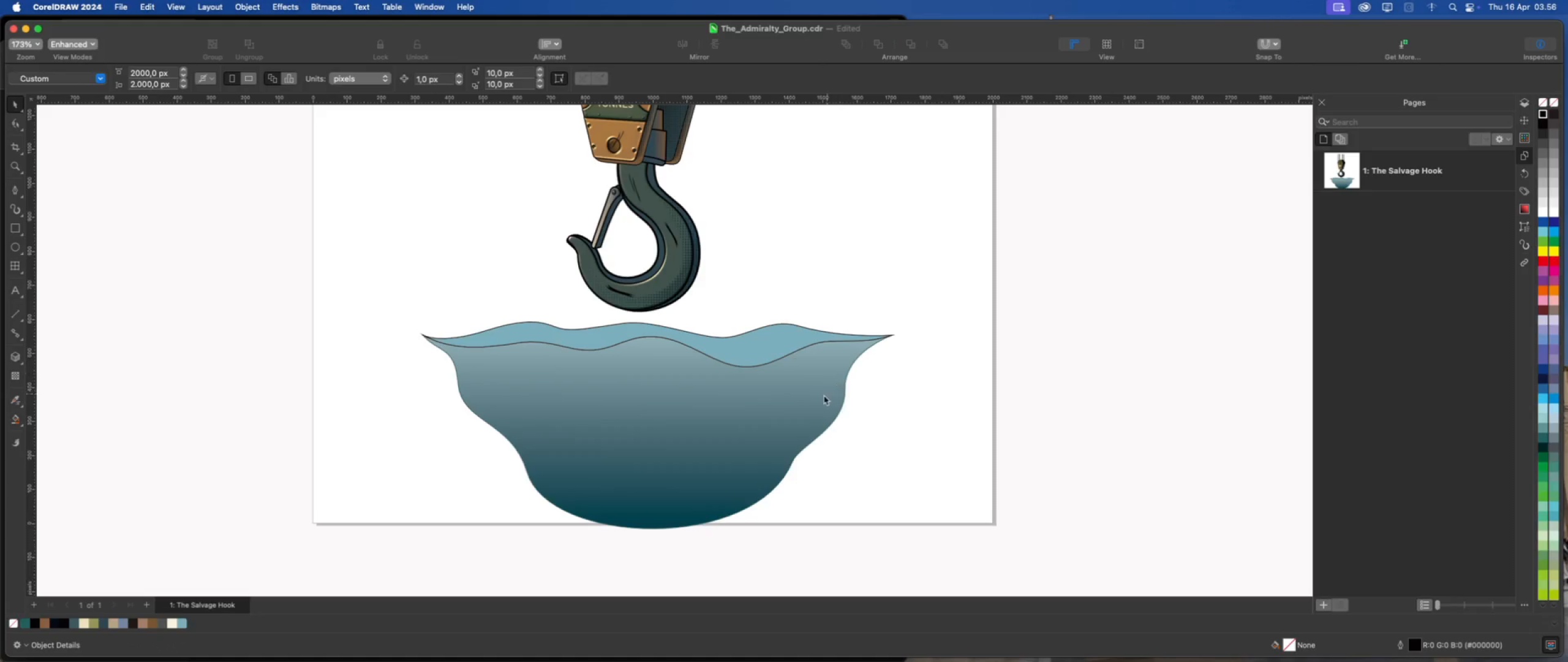 
left_click([820, 398])
 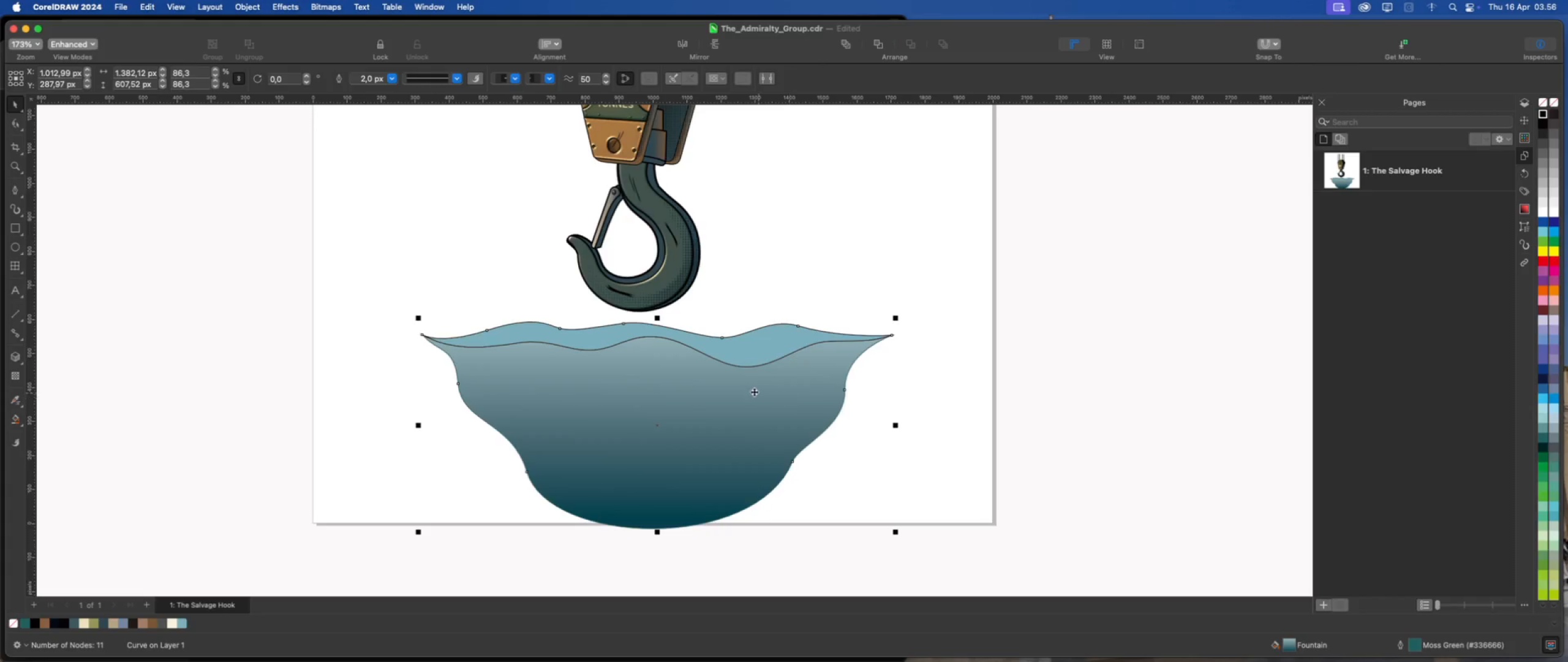 
scroll: coordinate [750, 392], scroll_direction: up, amount: 2.0
 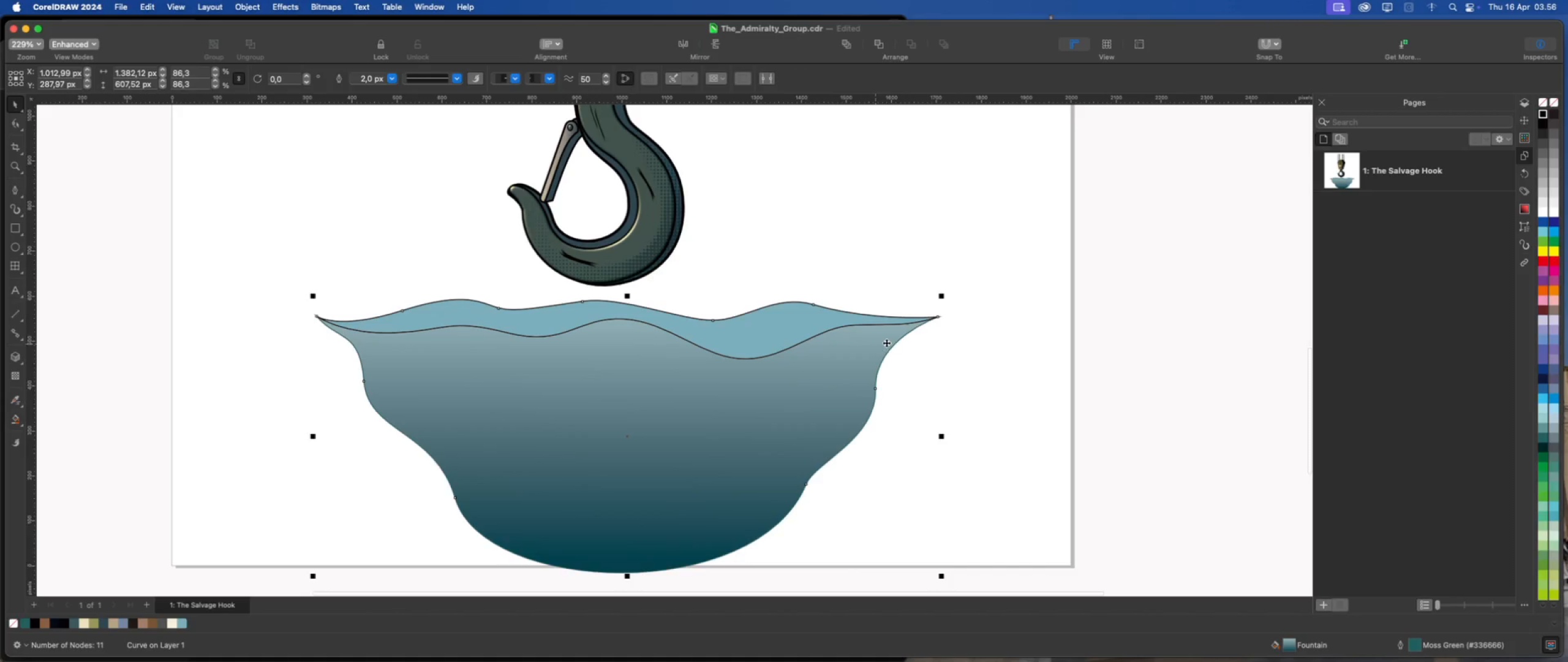 
left_click([931, 342])
 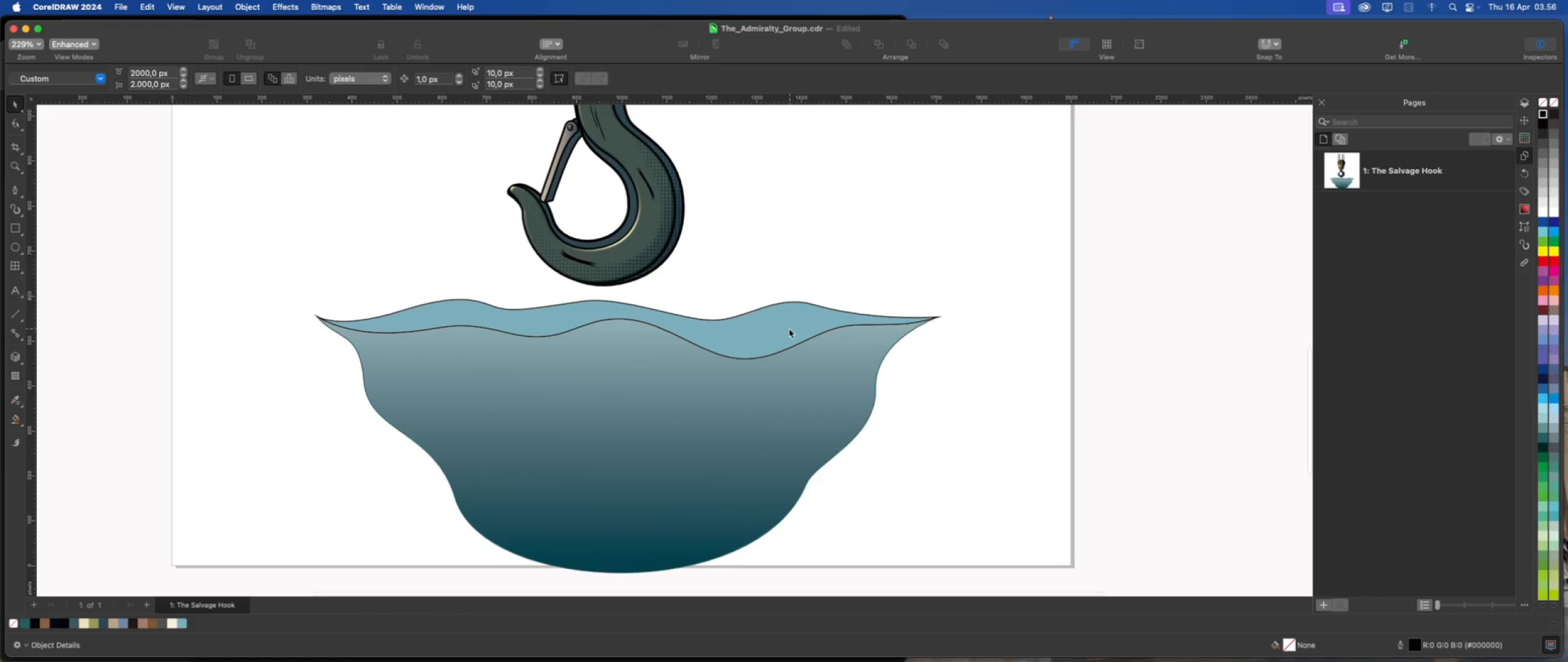 
left_click([788, 327])
 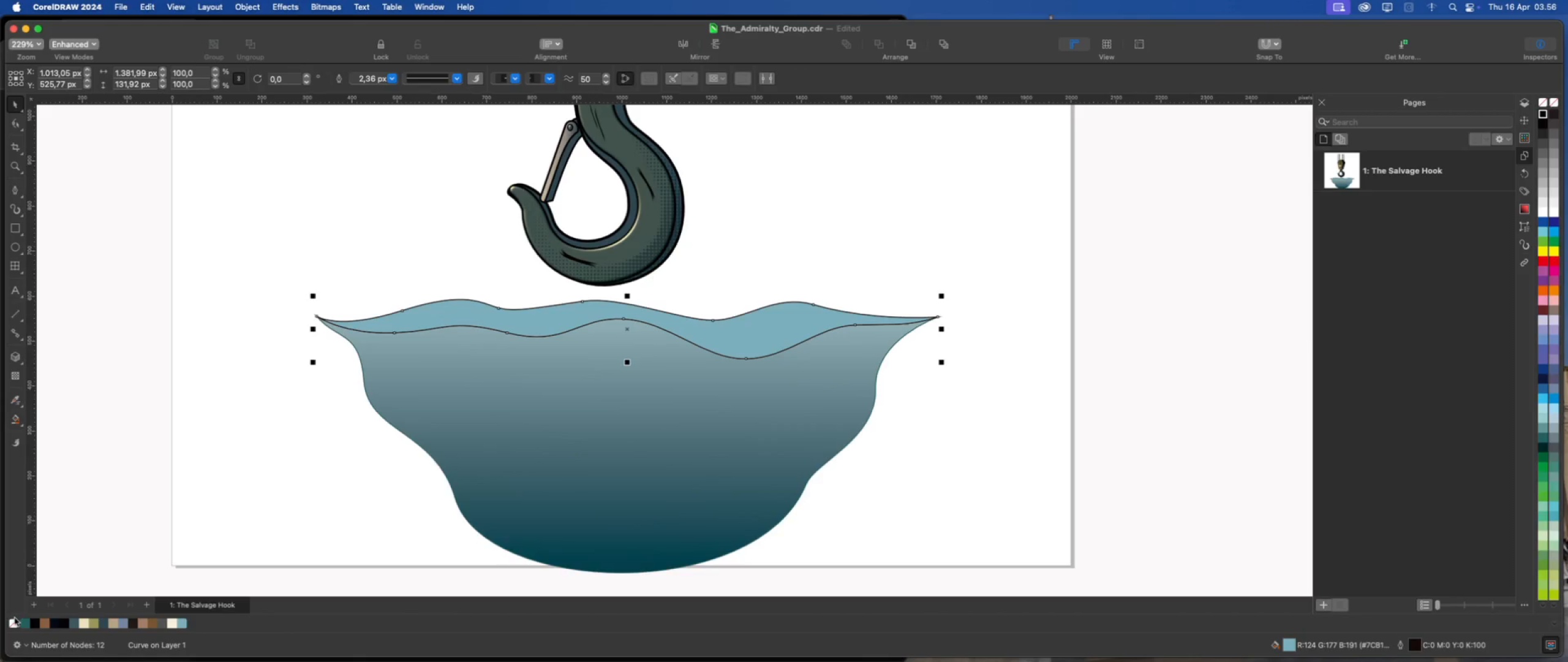 
right_click([13, 622])
 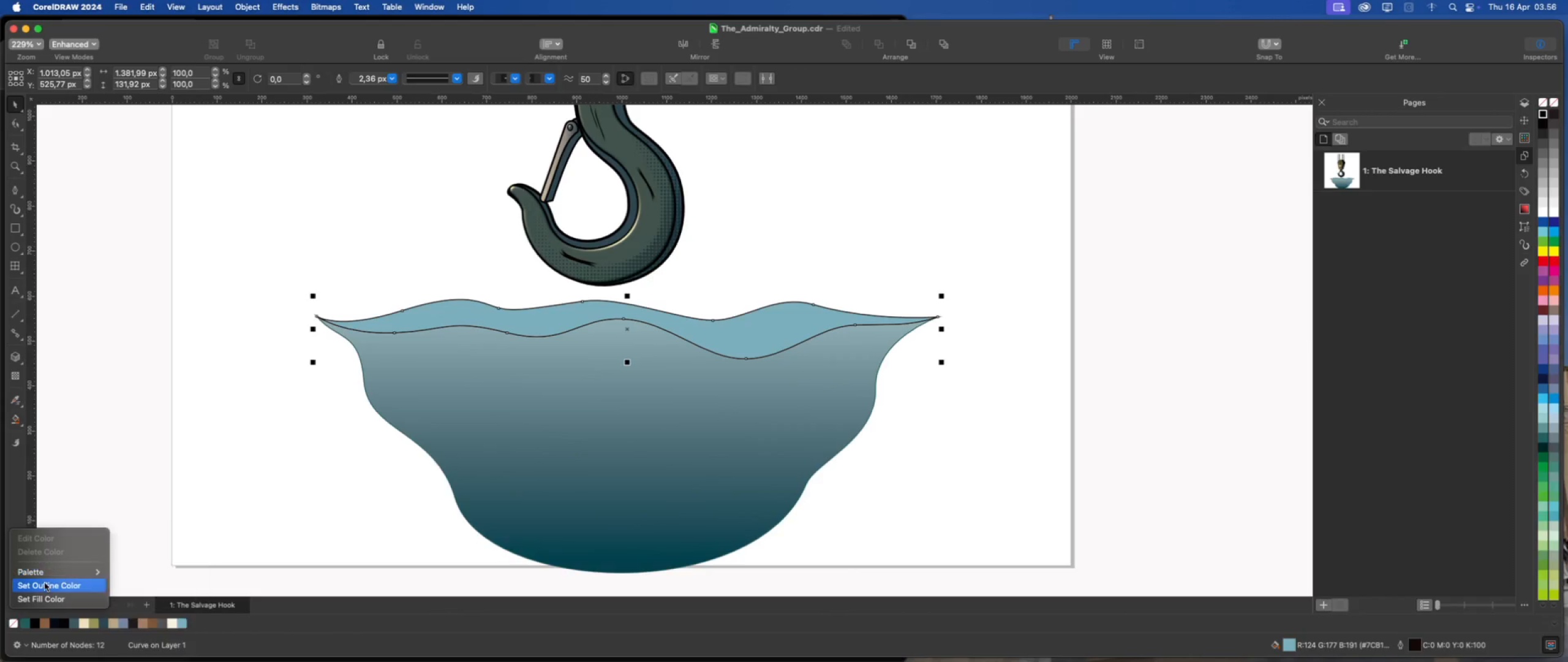 
left_click([45, 584])
 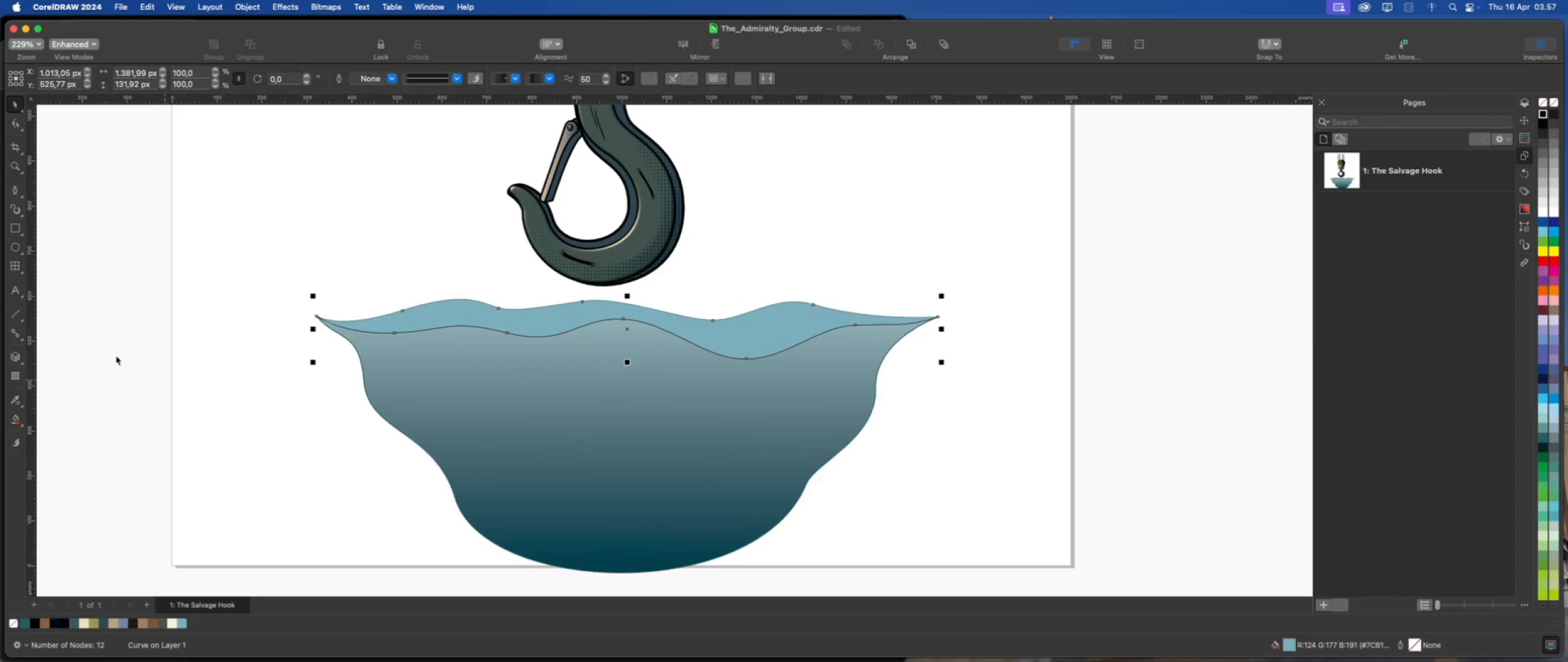 
left_click([92, 350])
 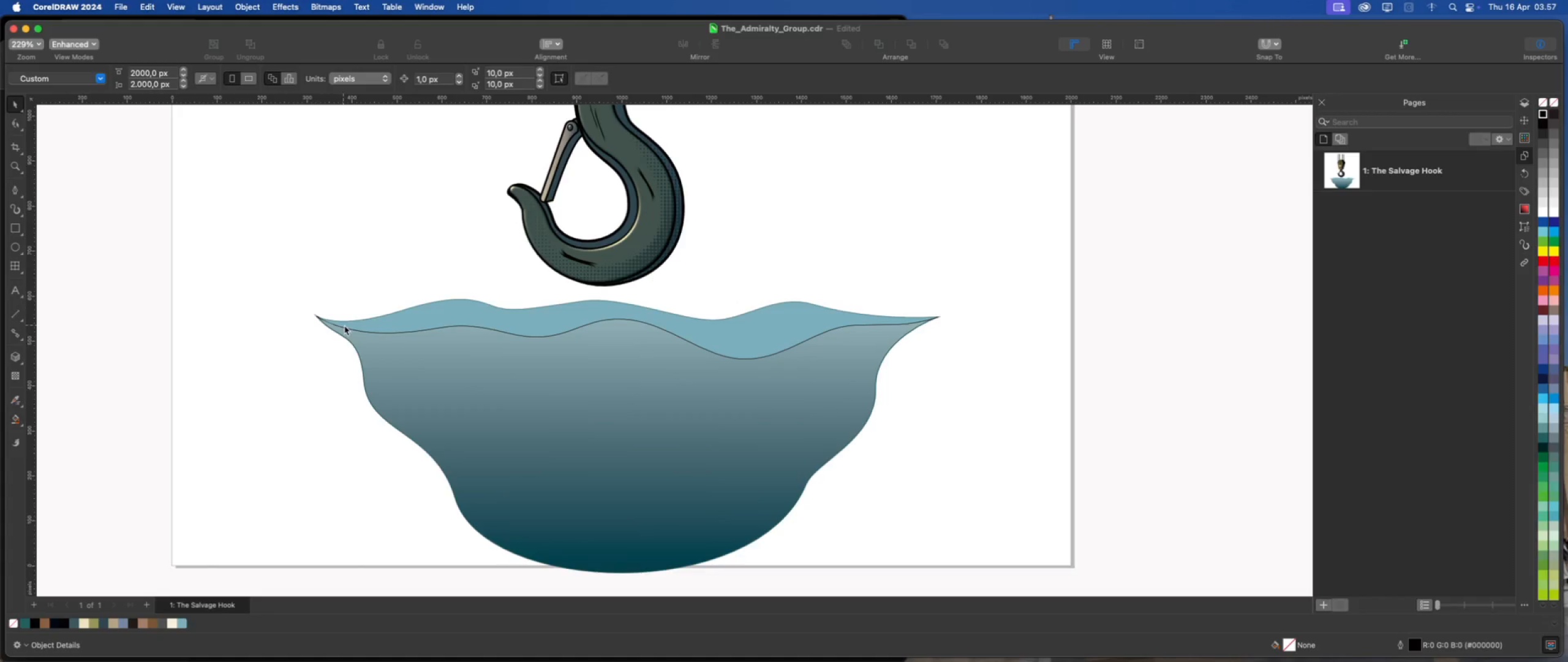 
left_click([349, 329])
 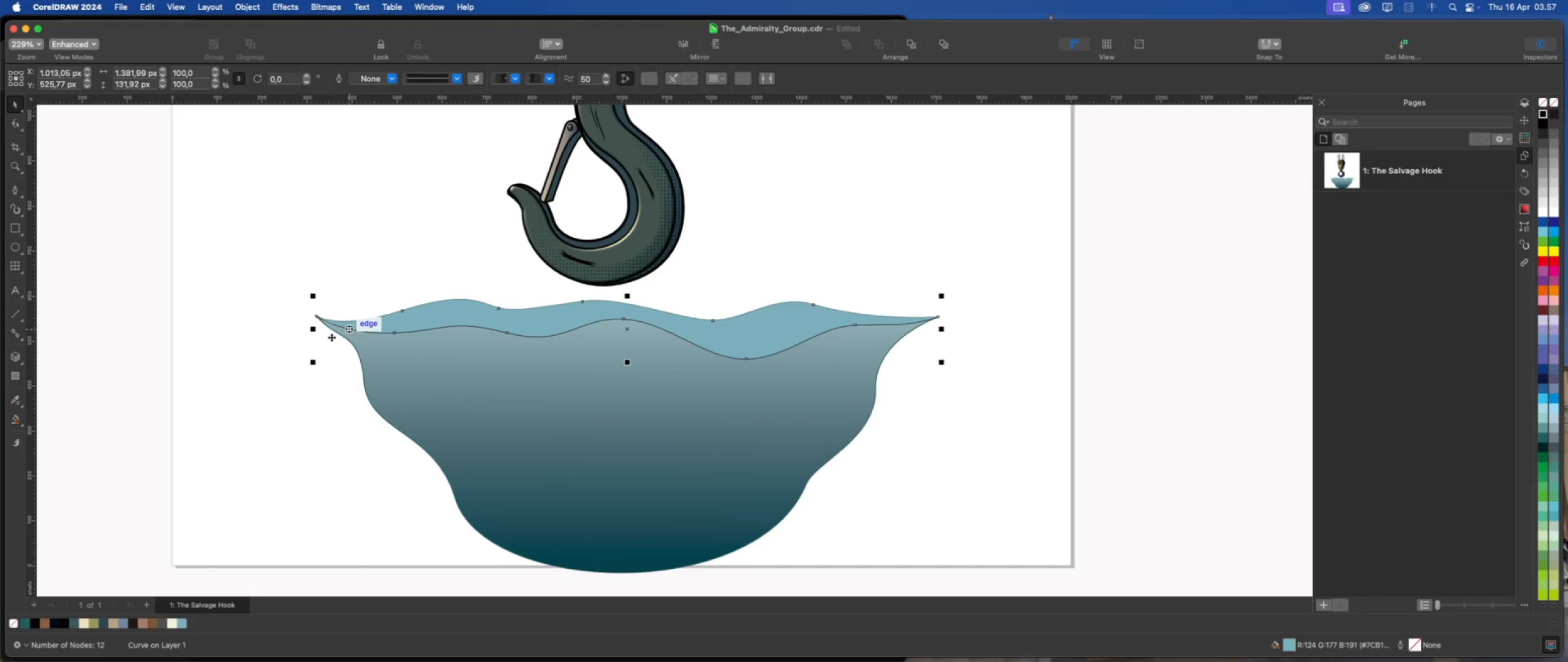 
left_click([255, 333])
 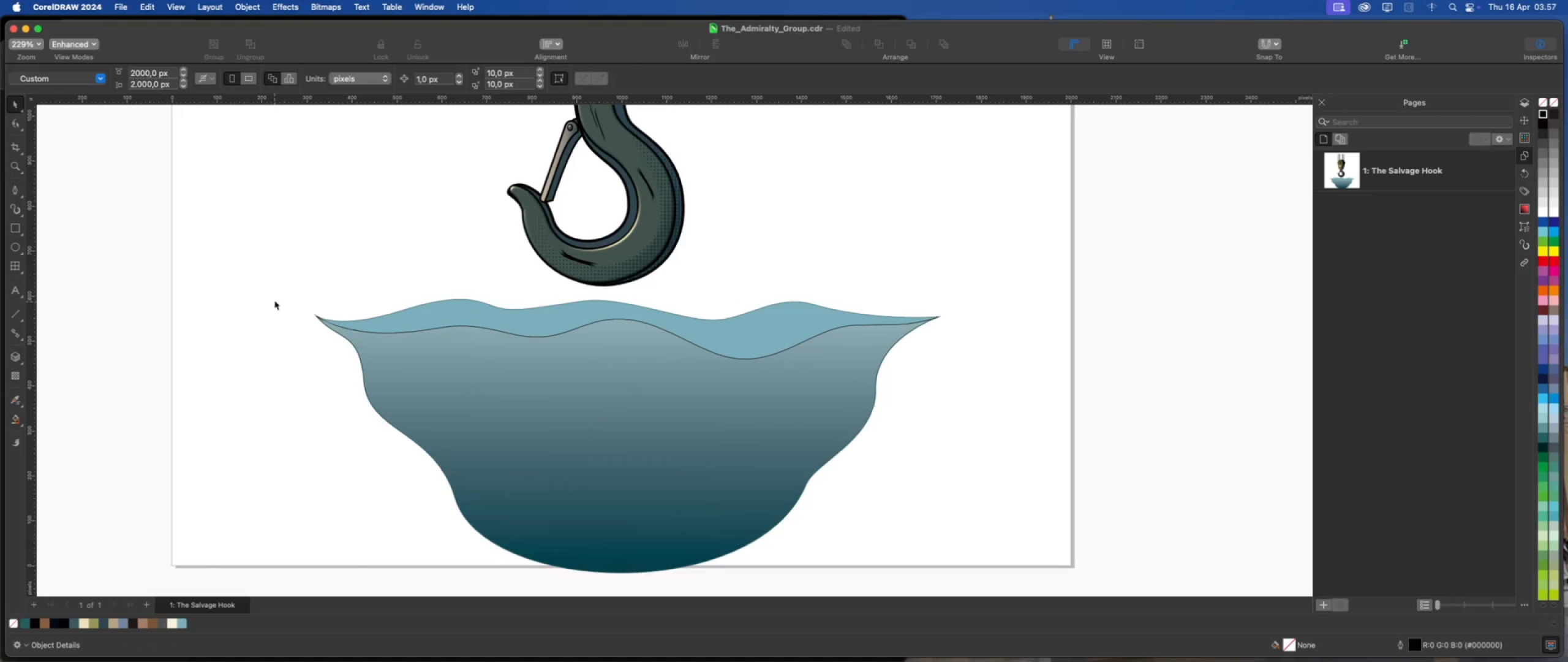 
left_click_drag(start_coordinate=[273, 289], to_coordinate=[1103, 374])
 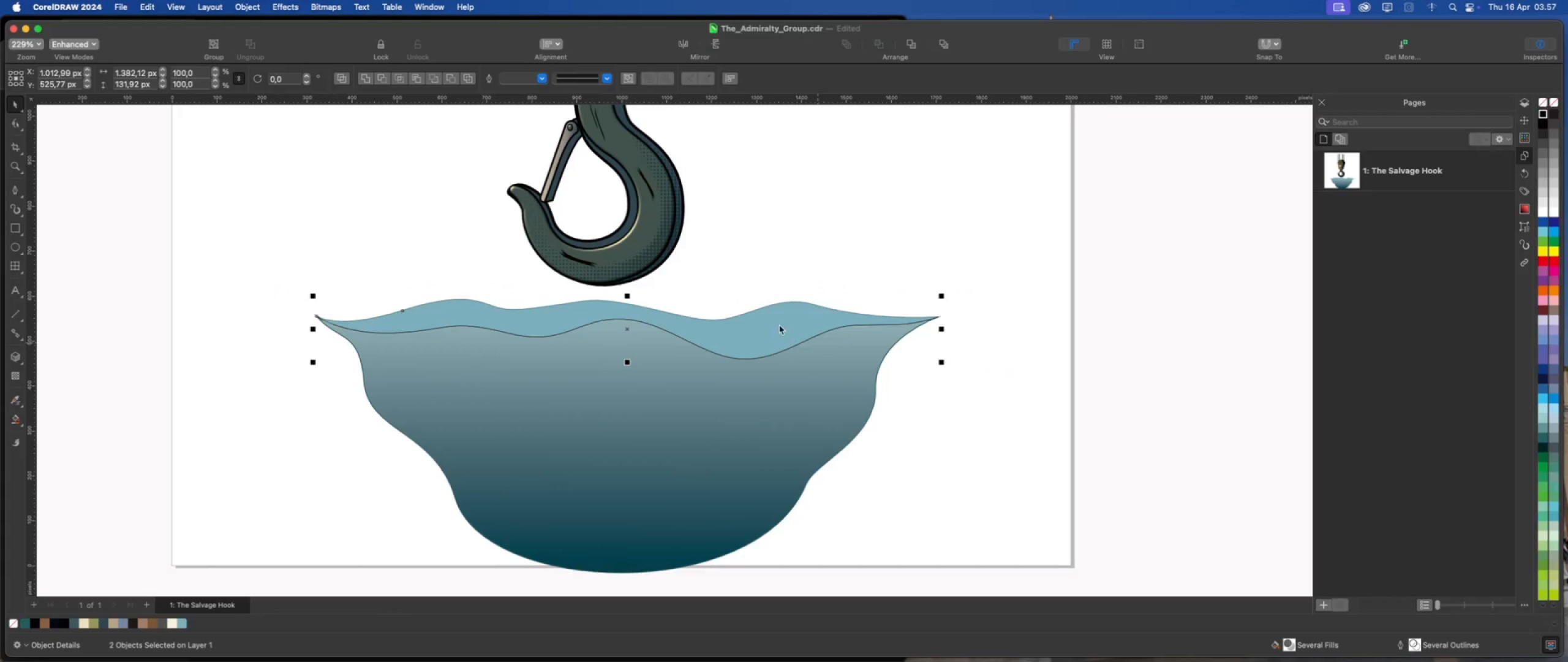 
hold_key(key=ShiftLeft, duration=0.73)
left_click([777, 321])
 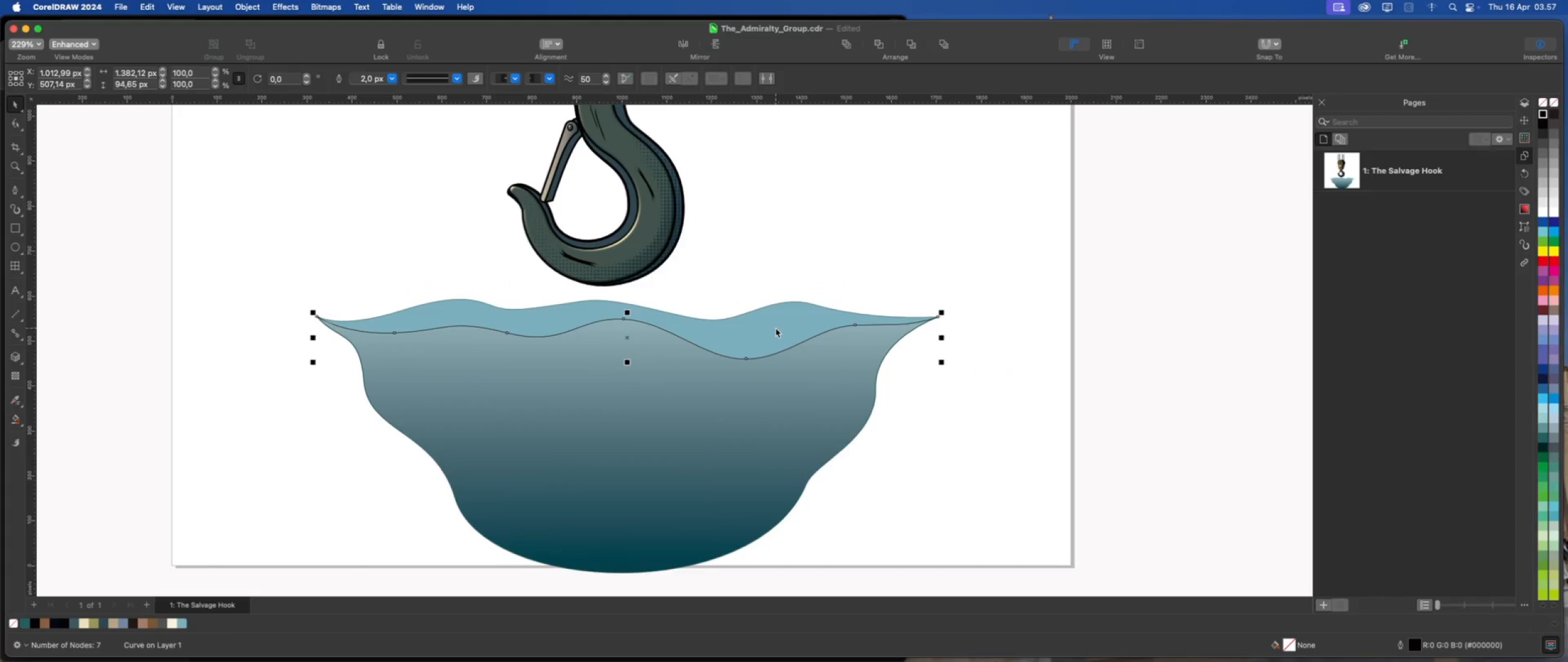 
key(Delete)
 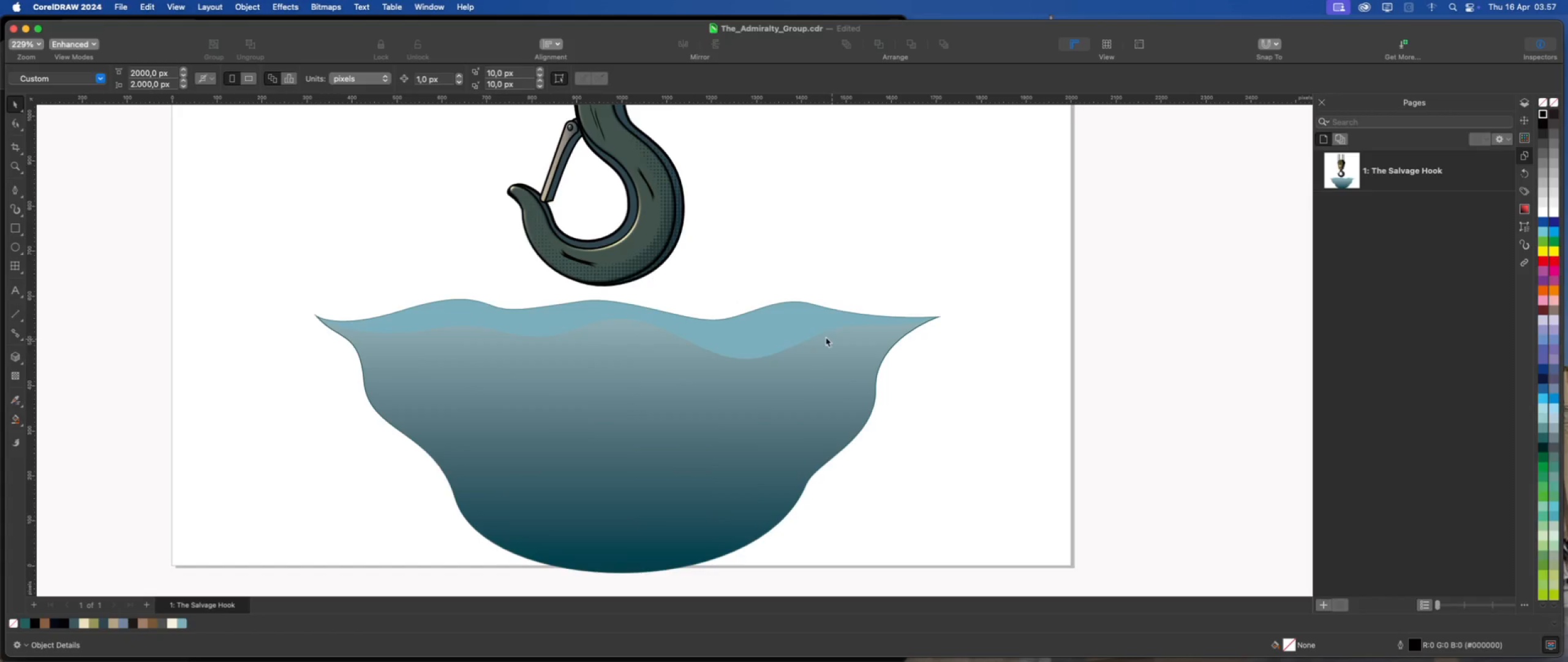 
scroll: coordinate [744, 351], scroll_direction: down, amount: 1.0
 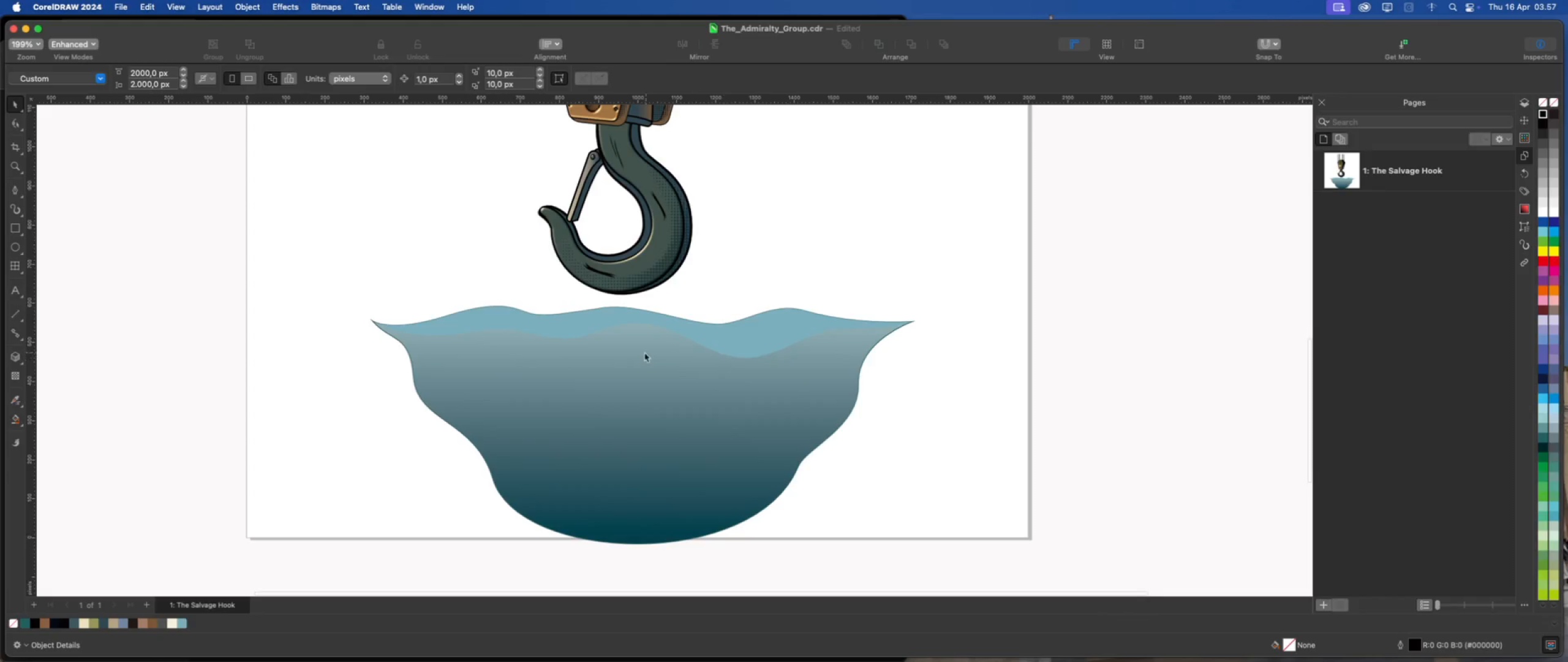 
scroll: coordinate [644, 352], scroll_direction: up, amount: 1.0
 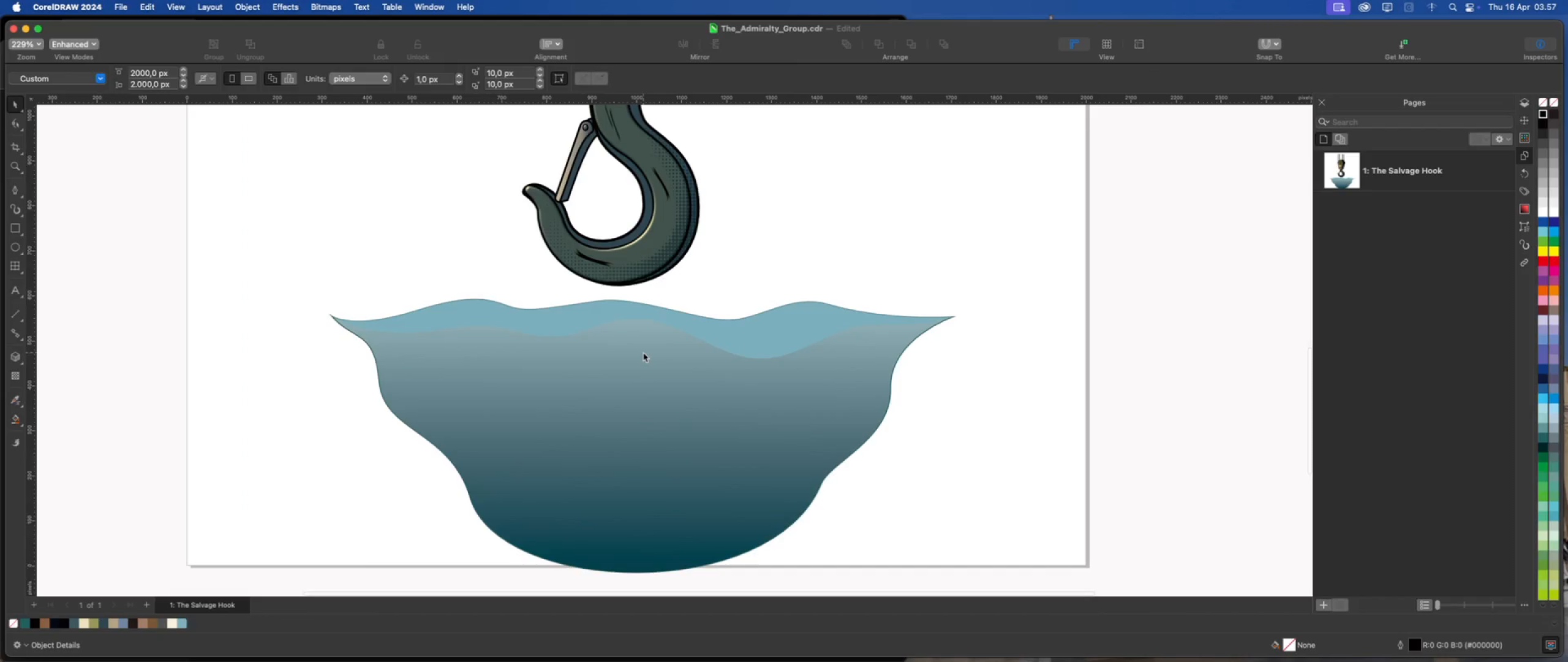 
key(Meta+Z)
 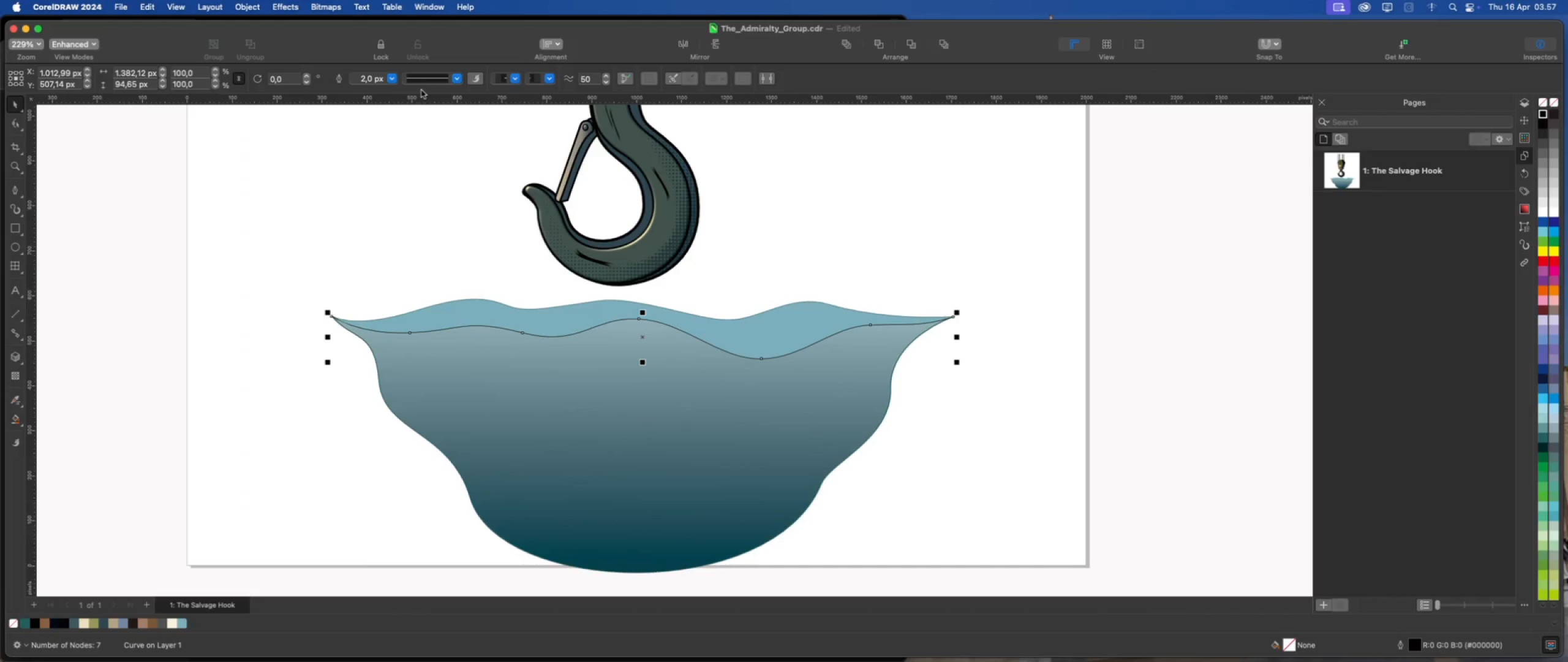 
left_click([391, 79])
 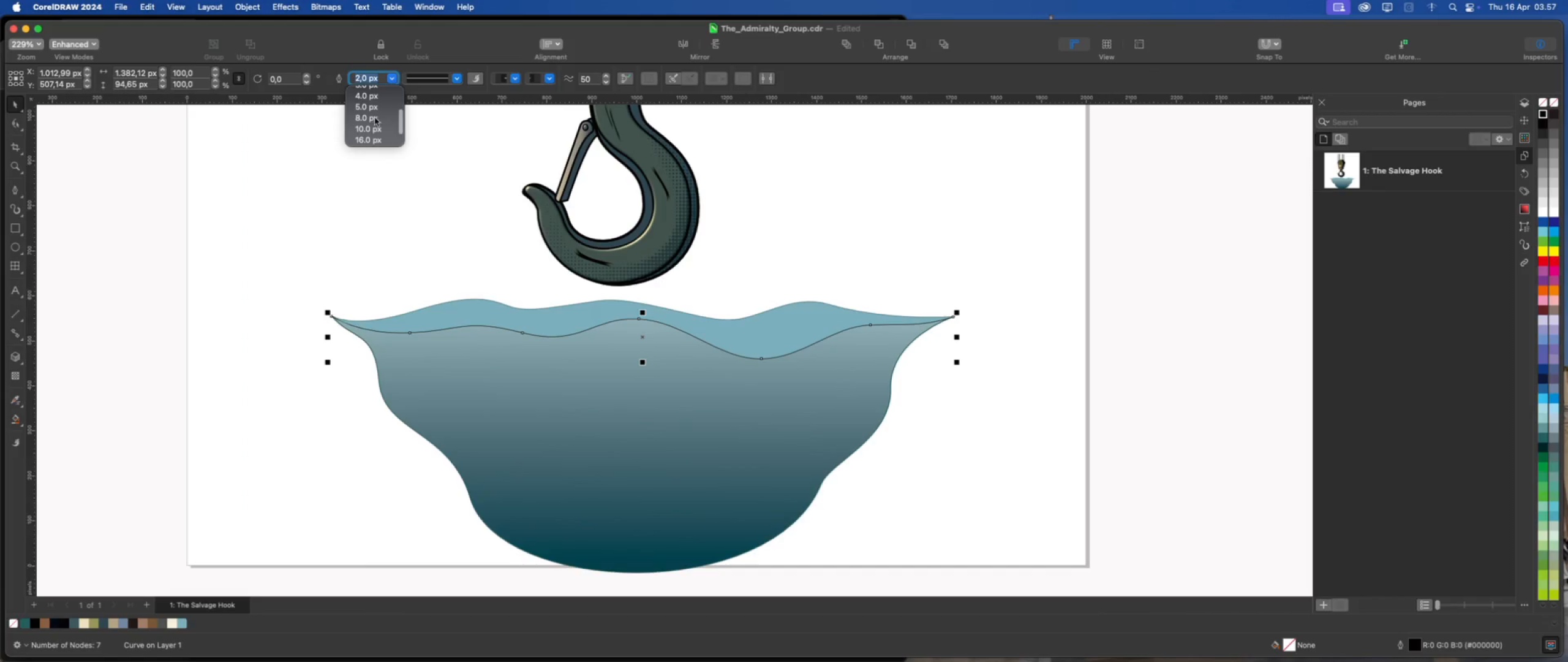 
left_click([371, 123])
 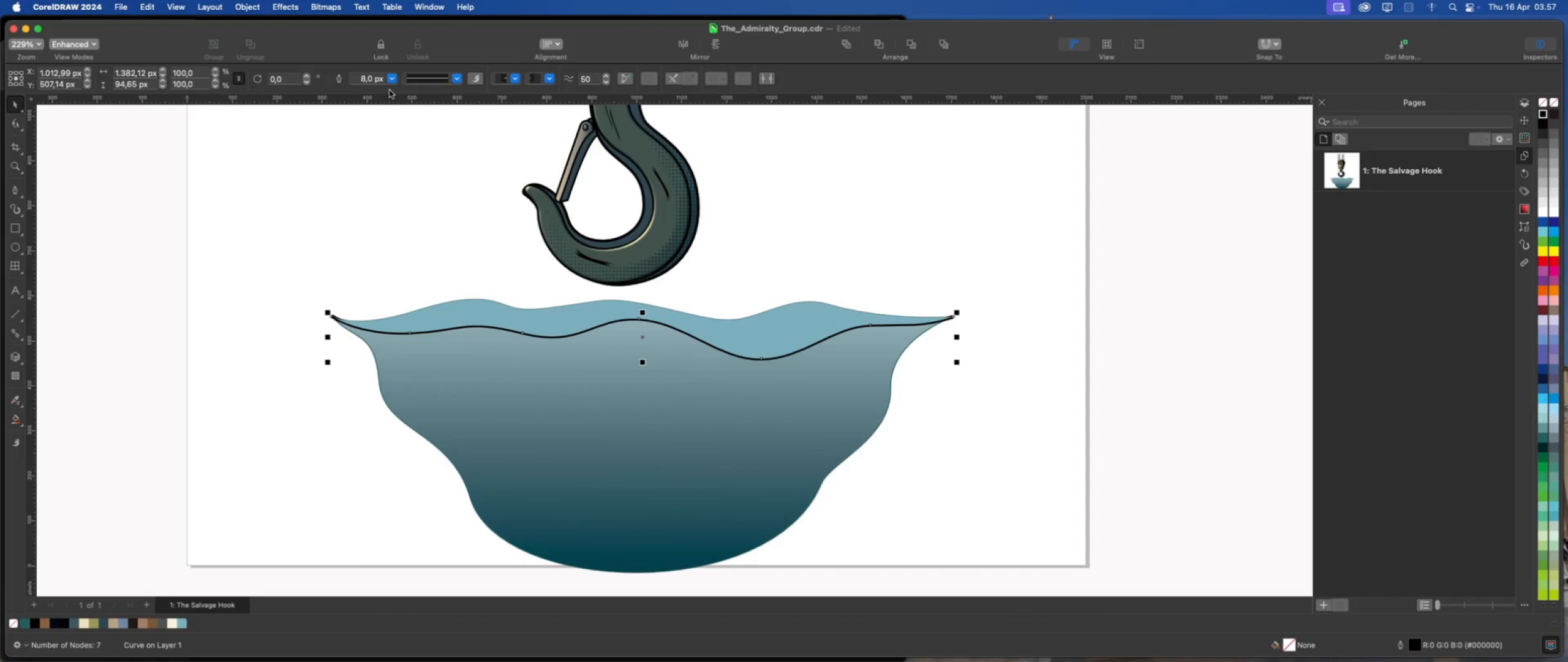 
left_click([394, 82])
 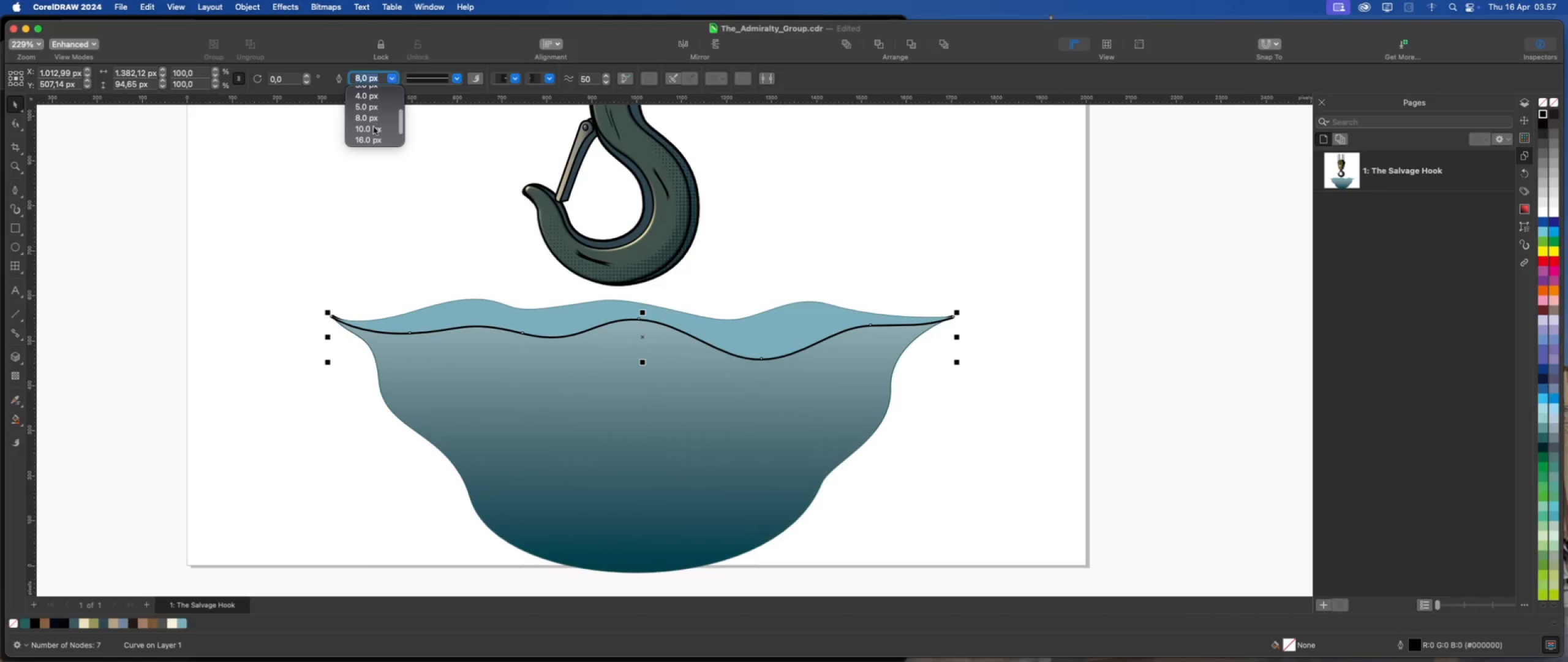 
left_click([372, 129])
 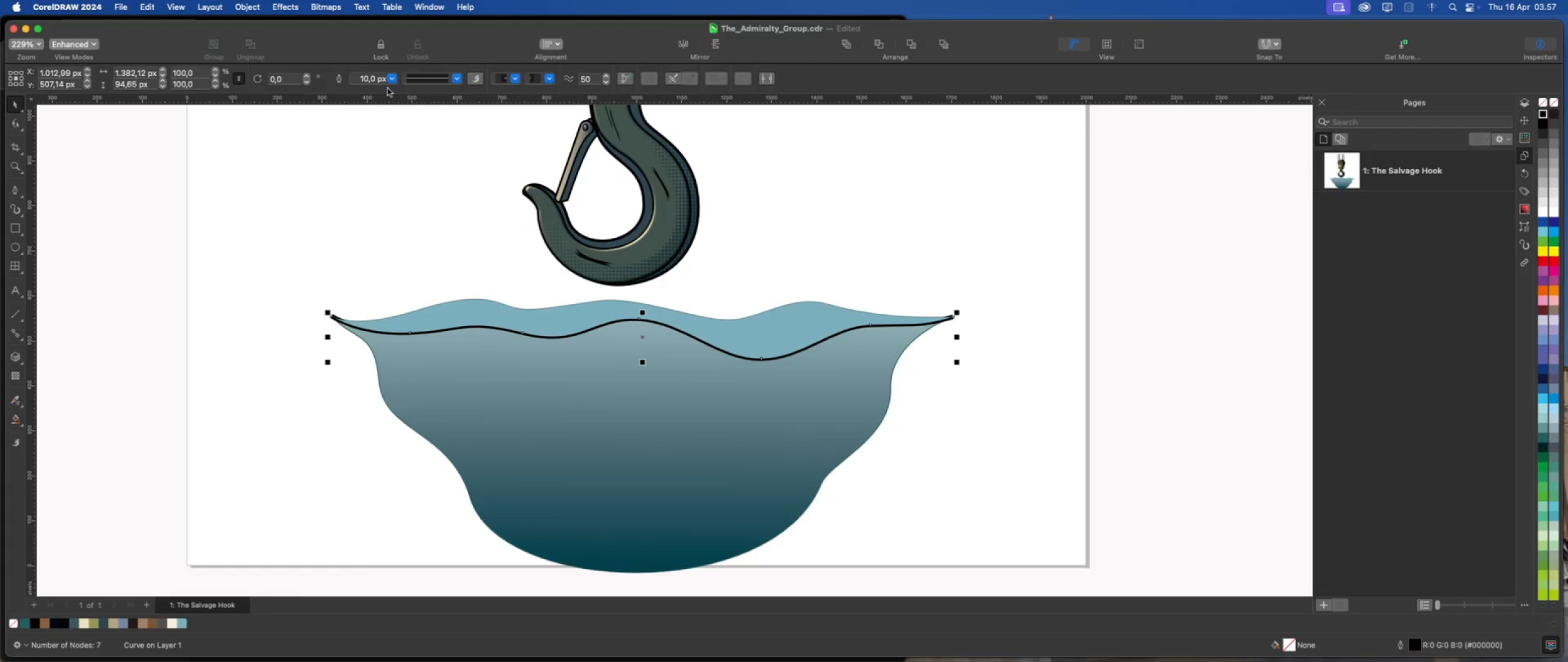 
left_click([390, 83])
 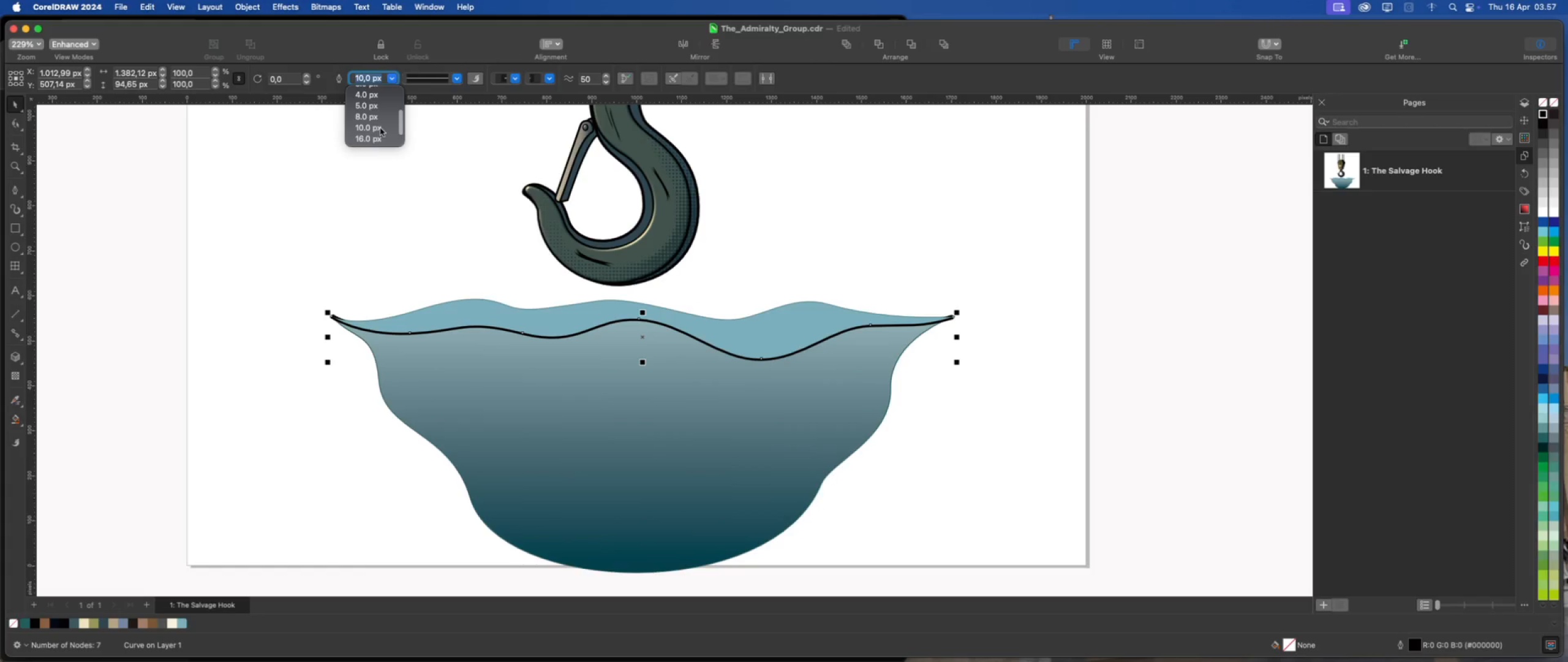 
scroll: coordinate [380, 128], scroll_direction: down, amount: 2.0
 